 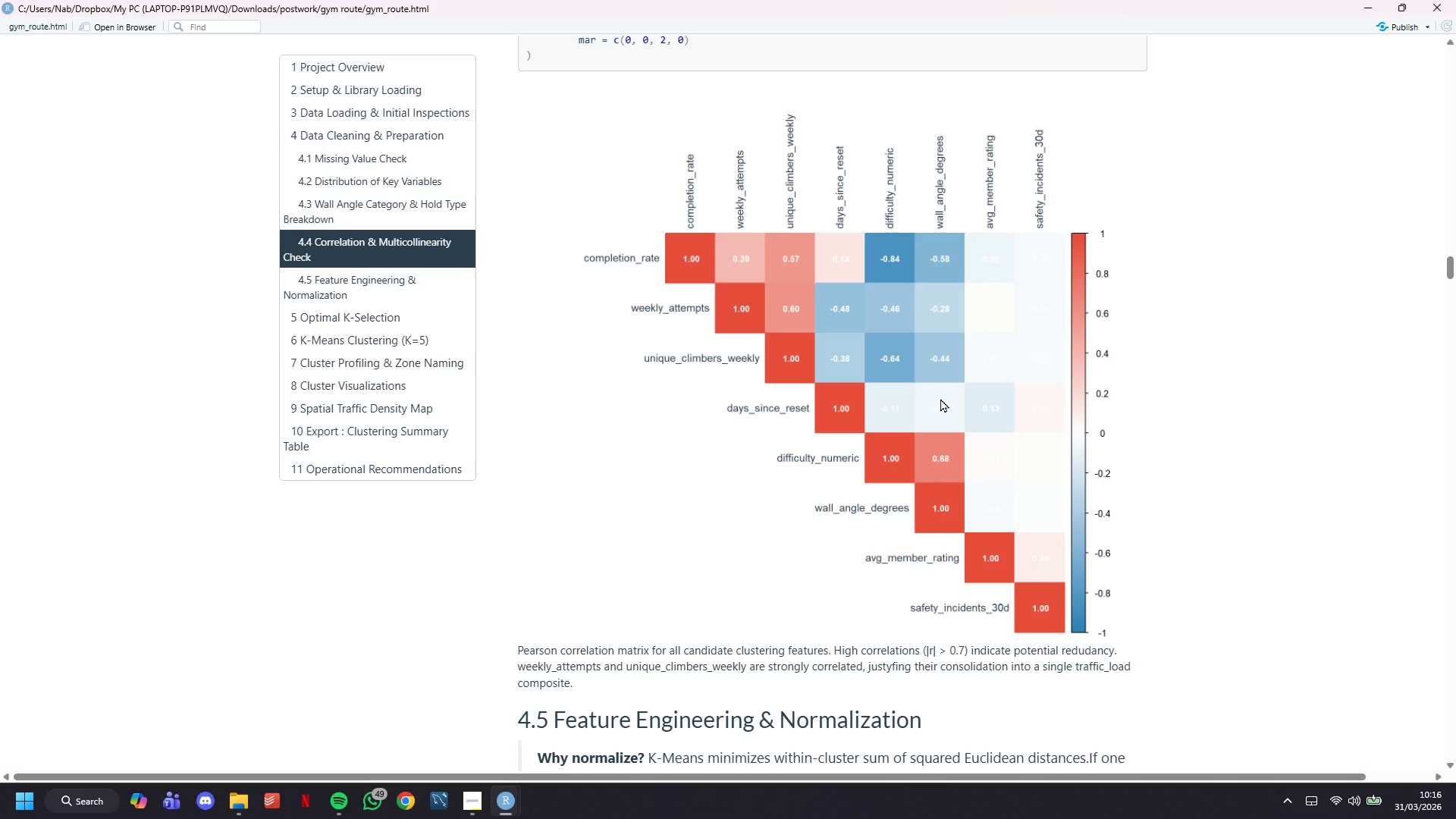 
left_click([1363, 8])
 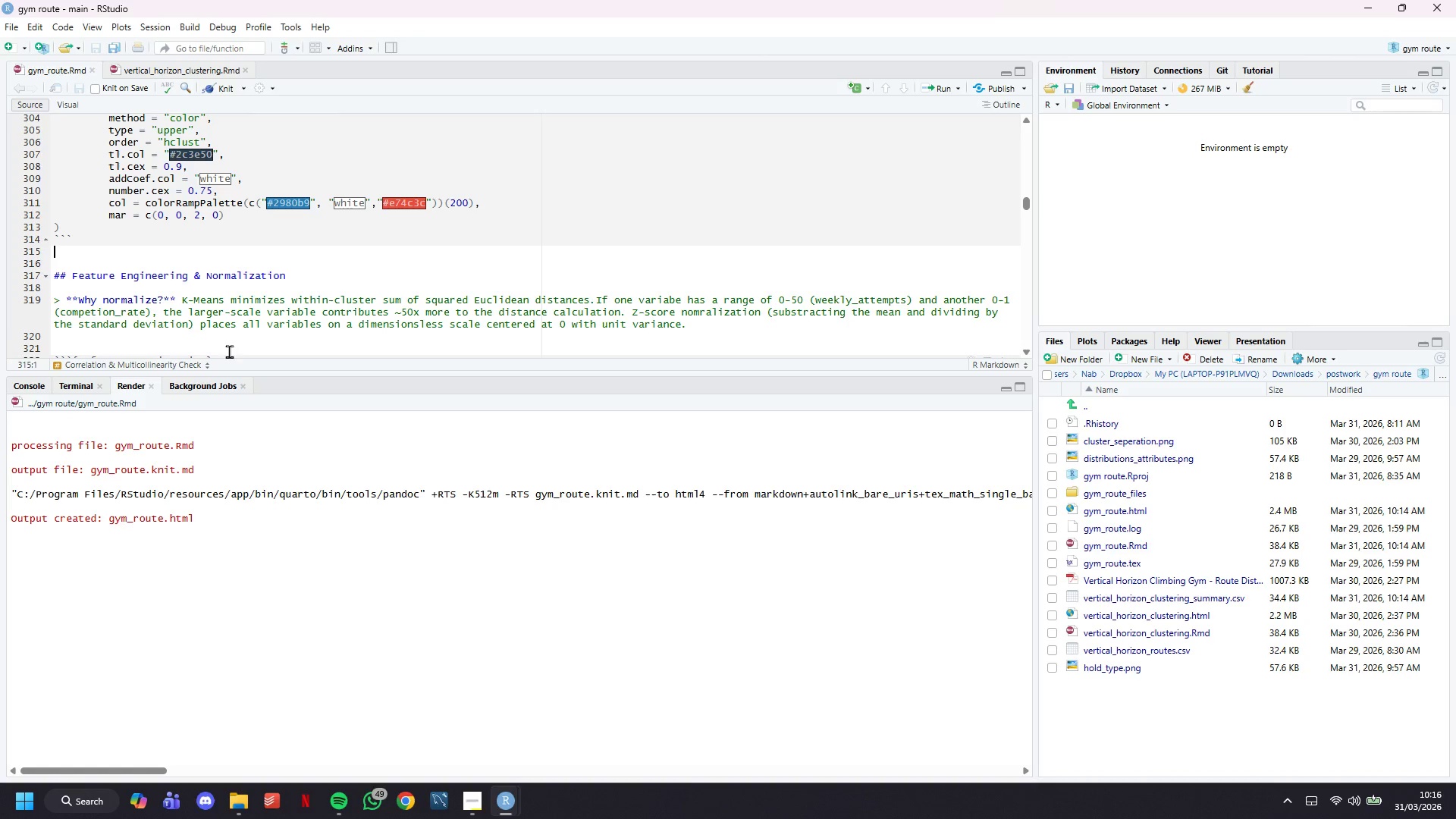 
wait(14.28)
 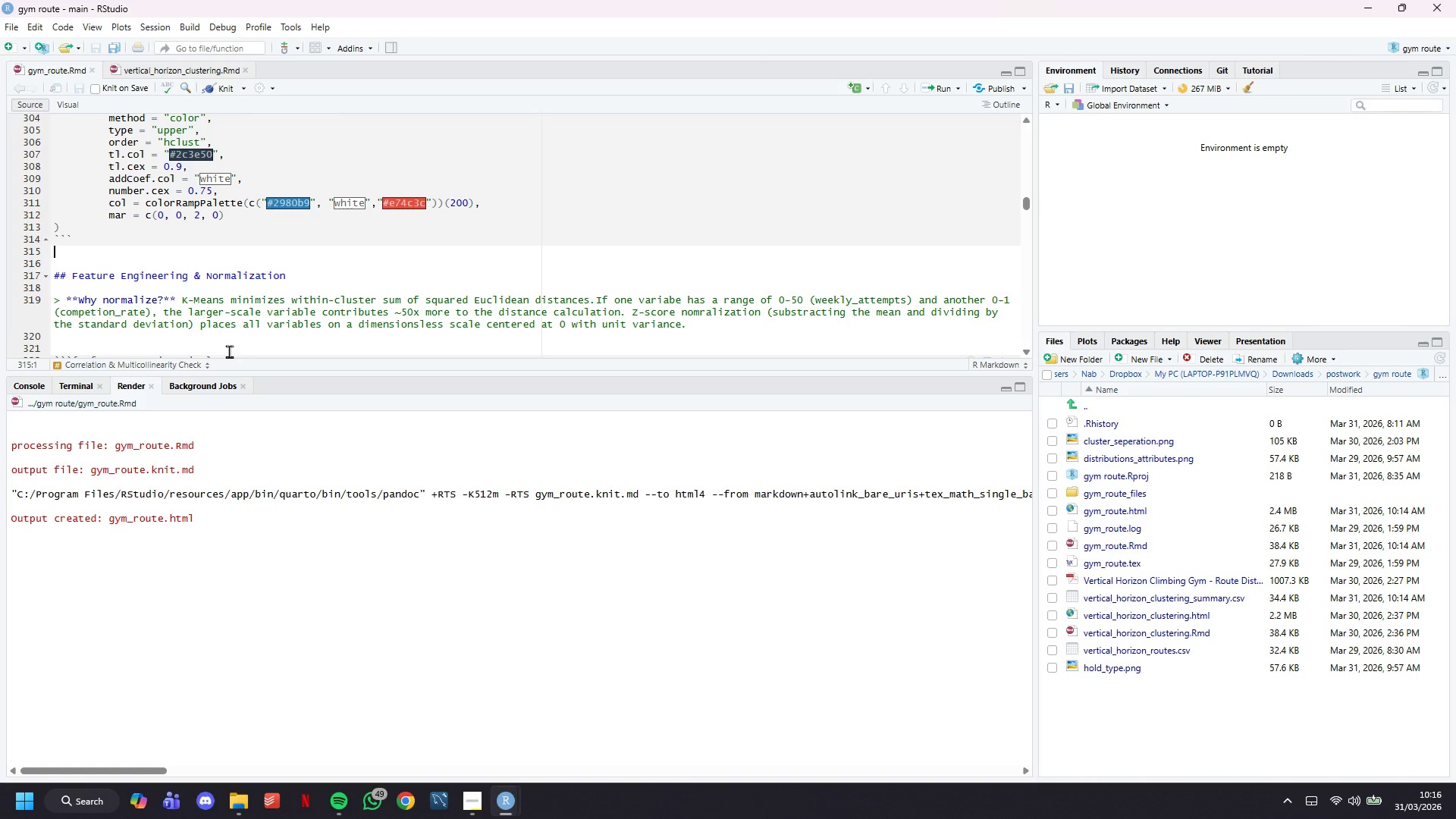 
scroll: coordinate [234, 246], scroll_direction: down, amount: 25.0
 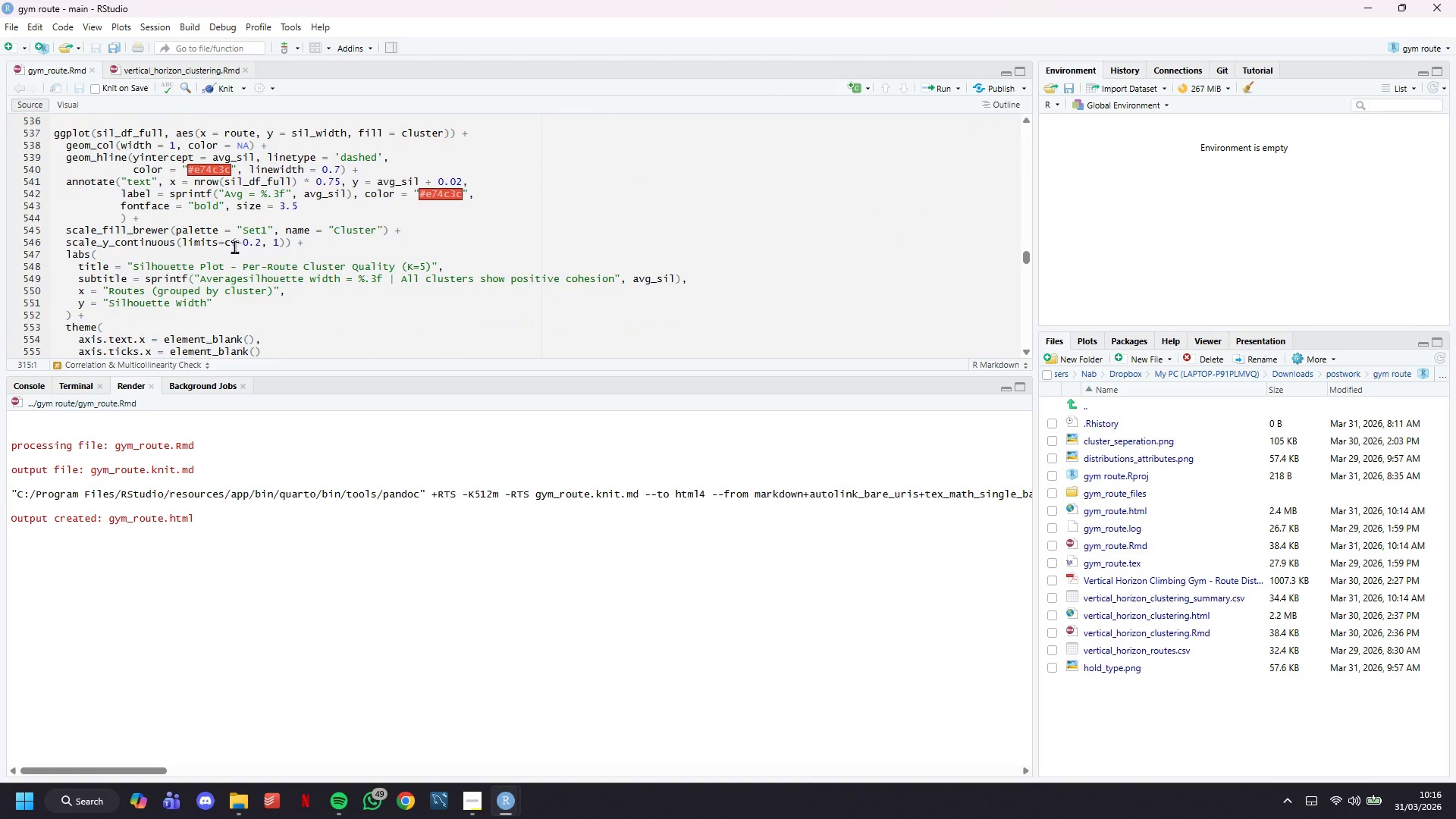 
left_click([258, 266])
 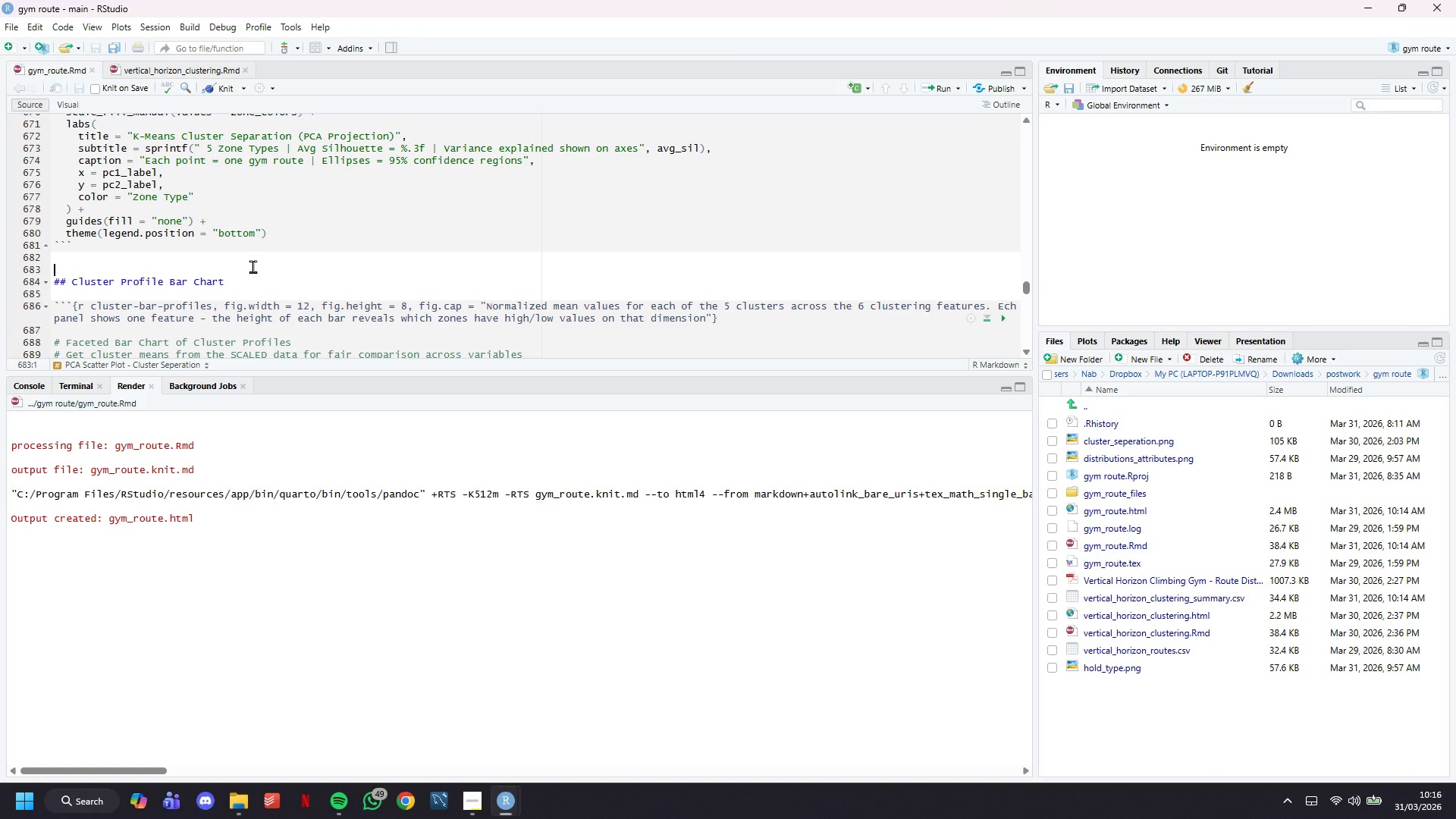 
wait(5.92)
 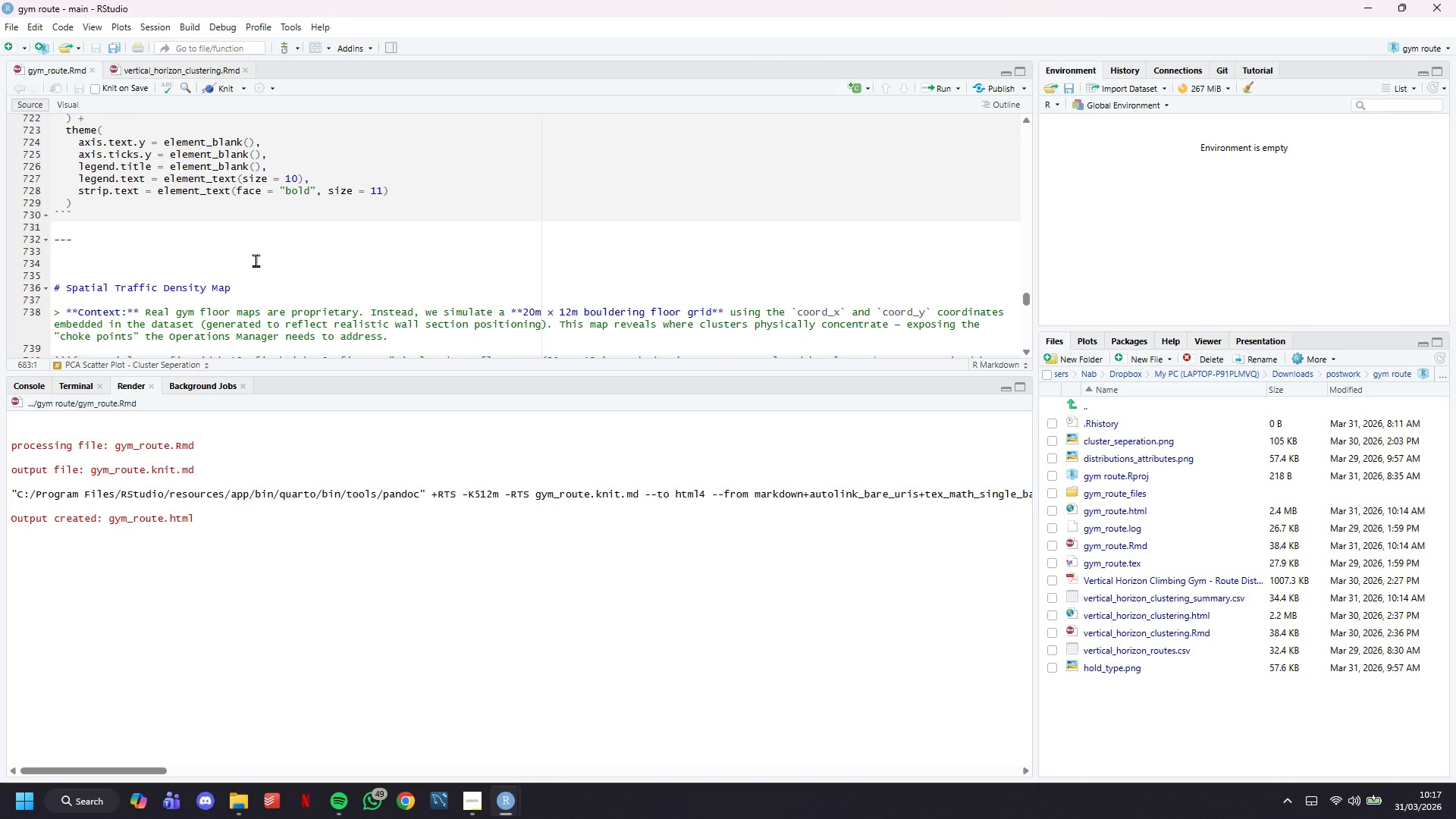 
left_click([256, 260])
 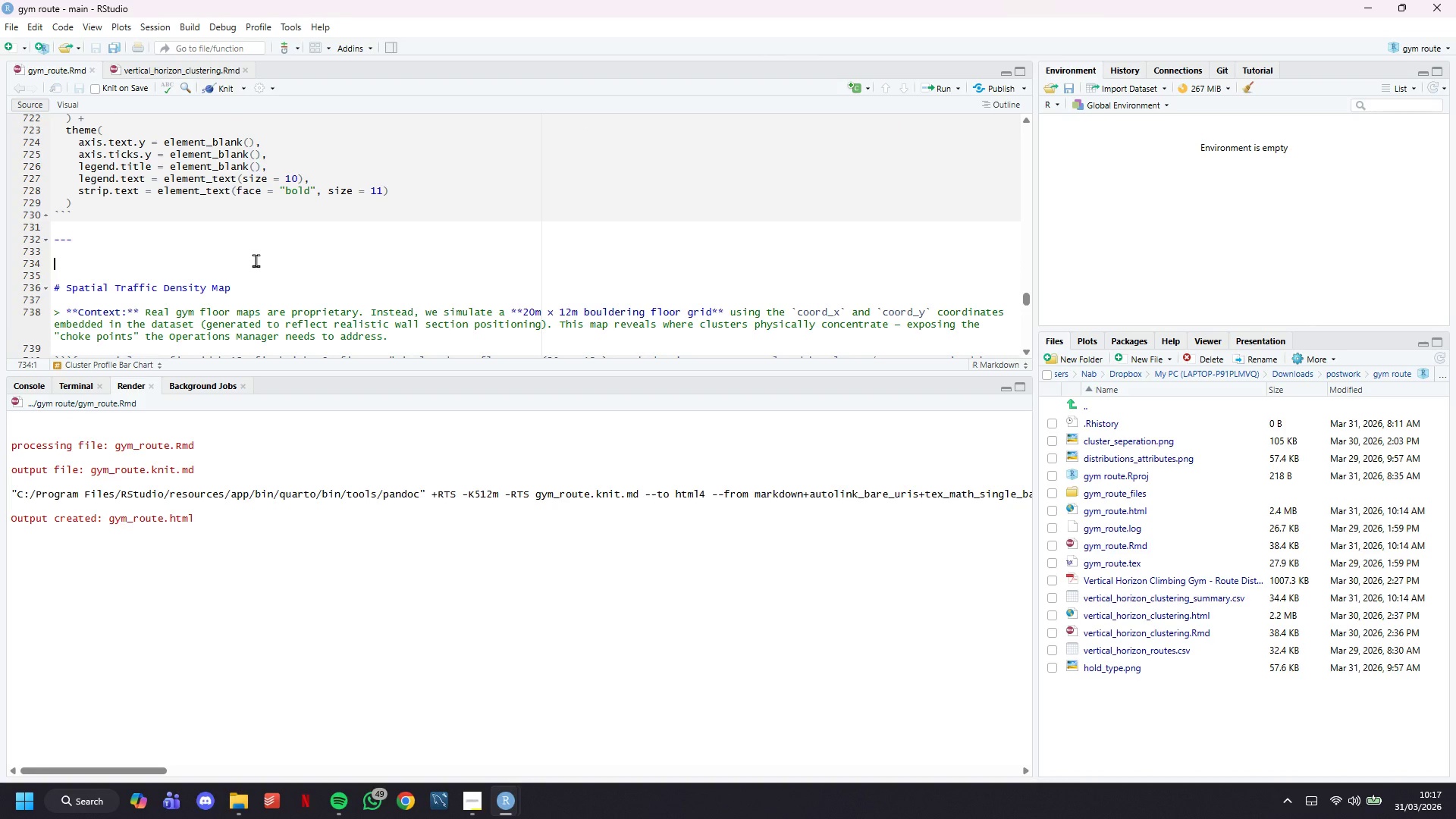 
scroll: coordinate [256, 260], scroll_direction: down, amount: 14.0
 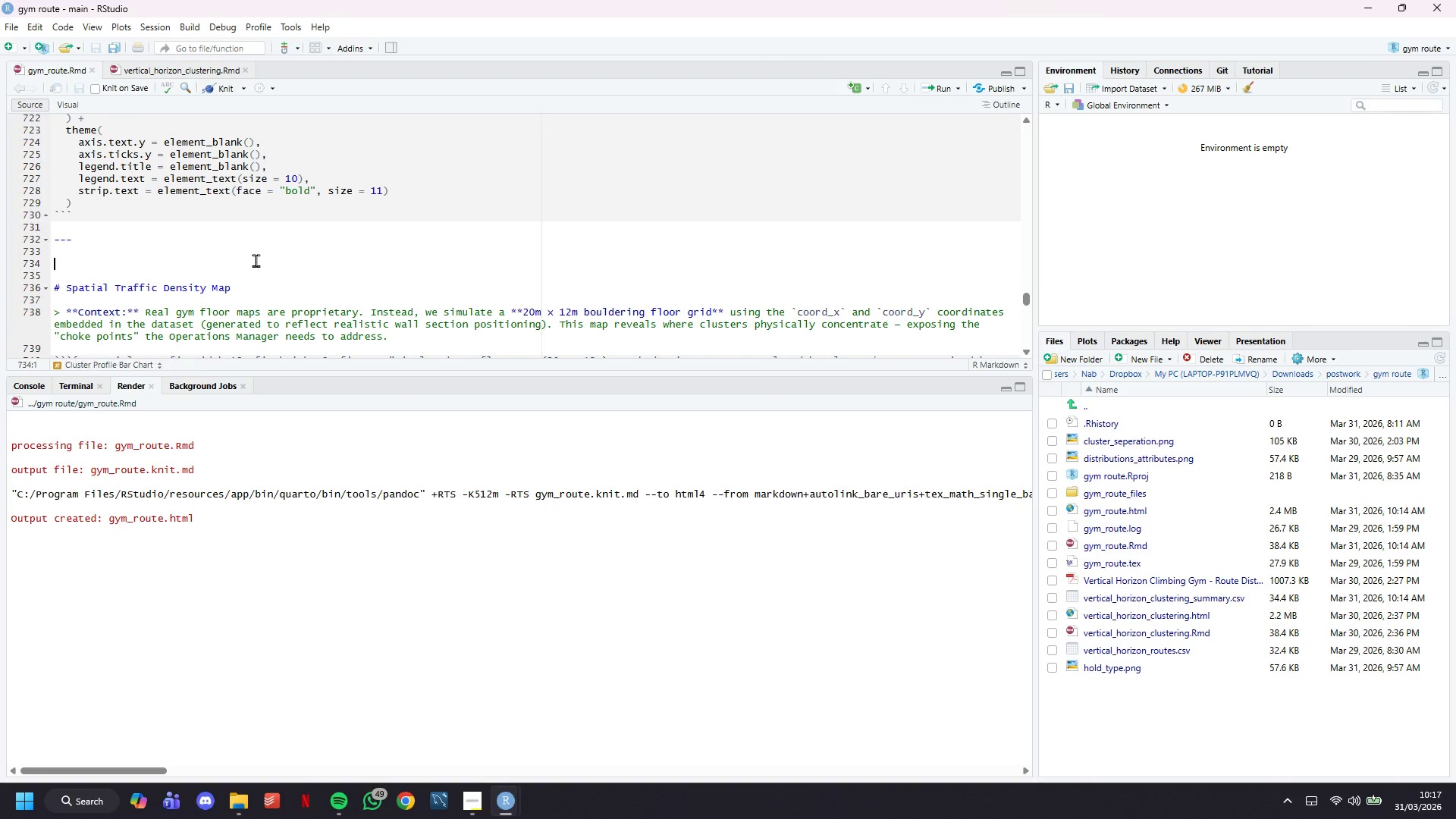 
key(ArrowDown)
 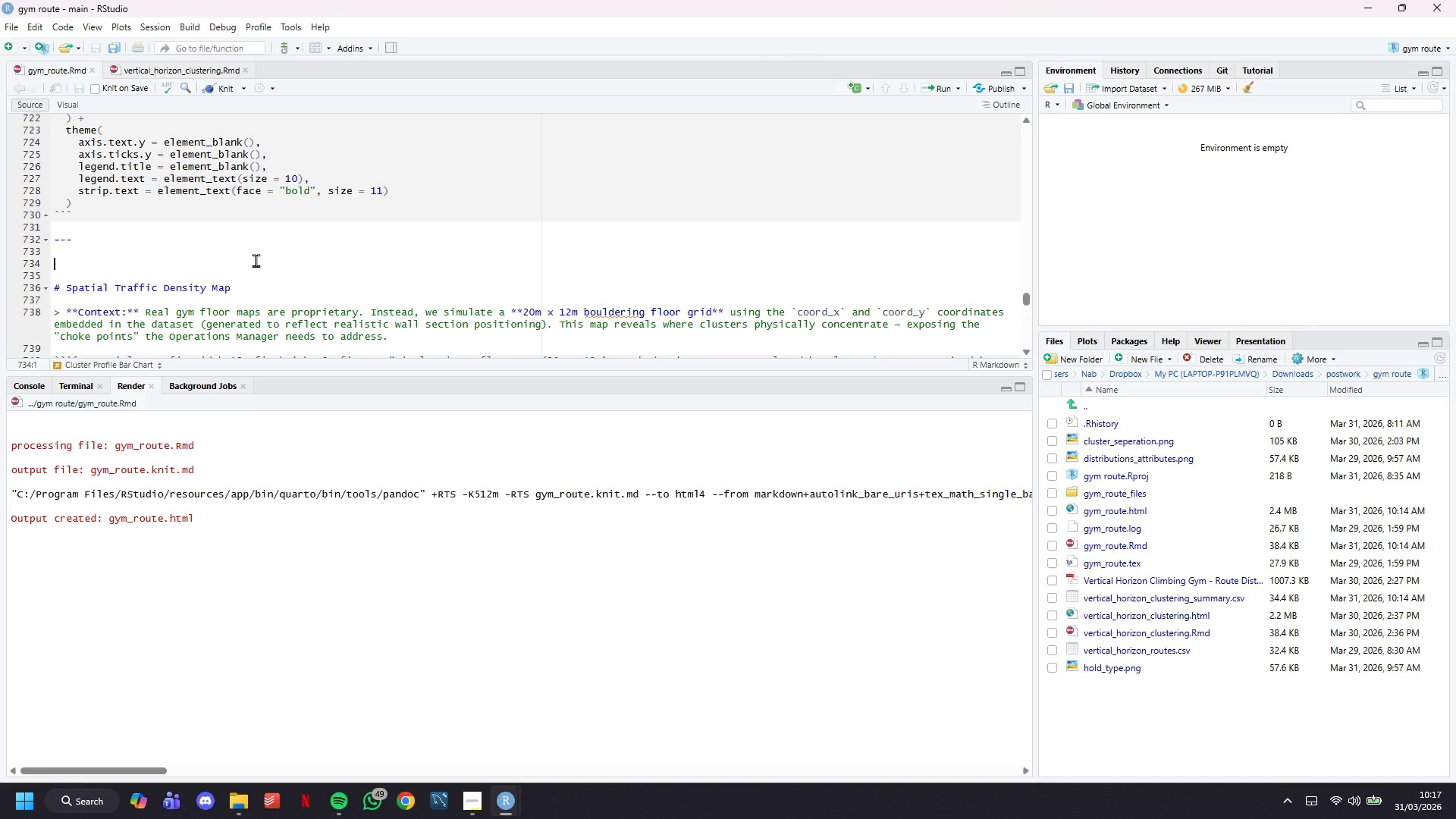 
key(ArrowUp)
 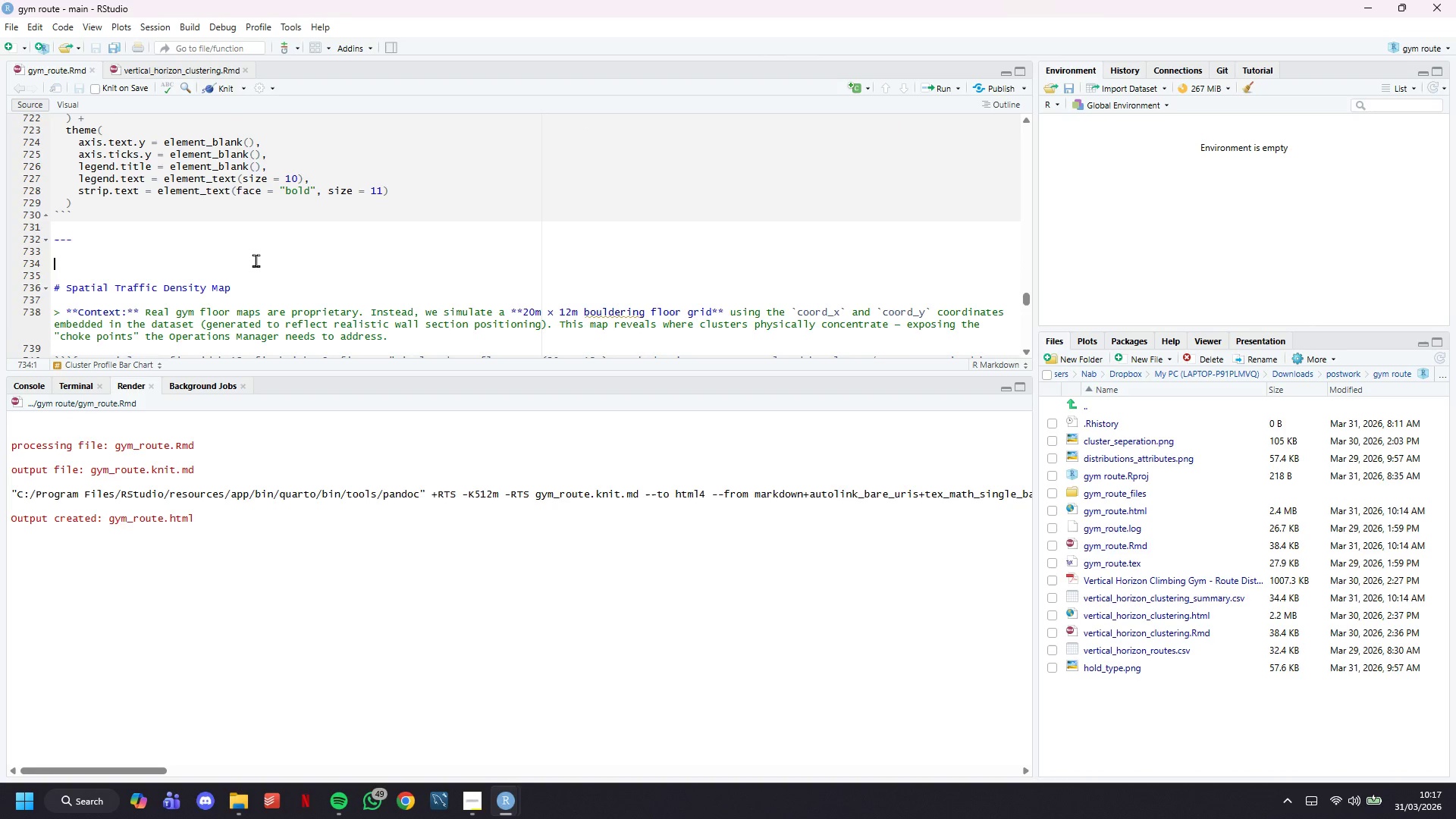 
type(# D)
key(Backspace)
type(Safety)
 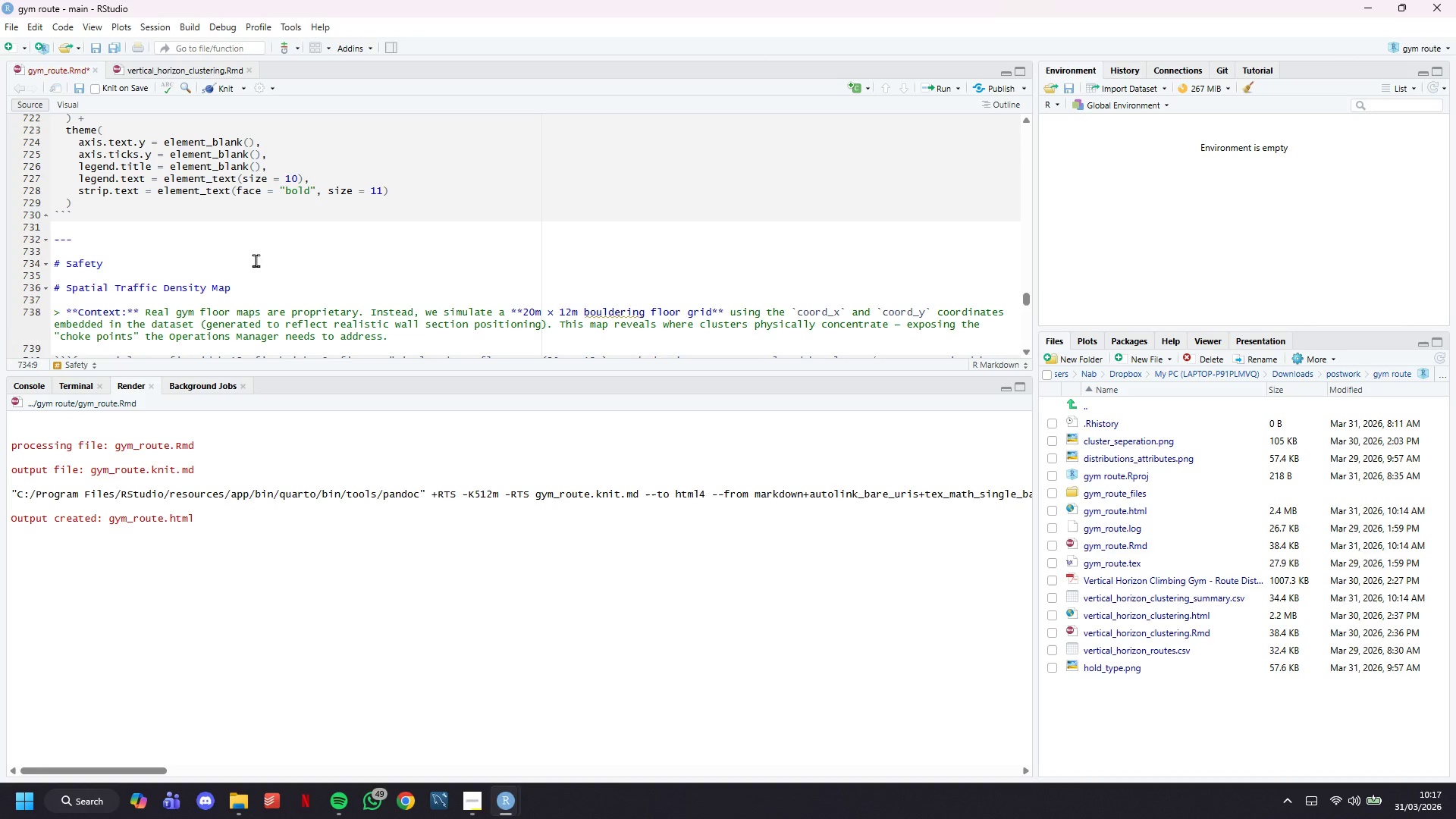 
wait(9.81)
 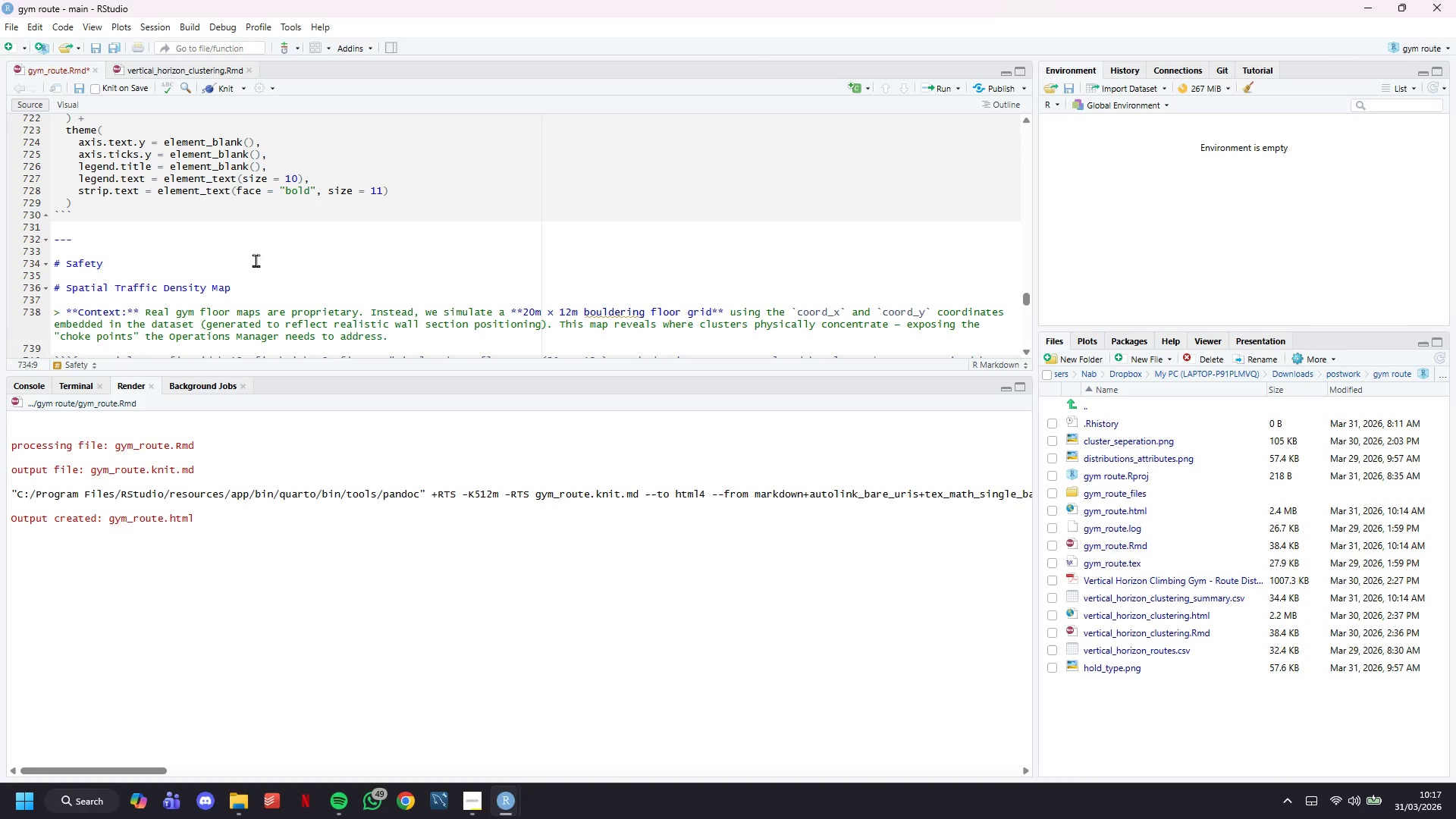 
type( Incident Analysis)
 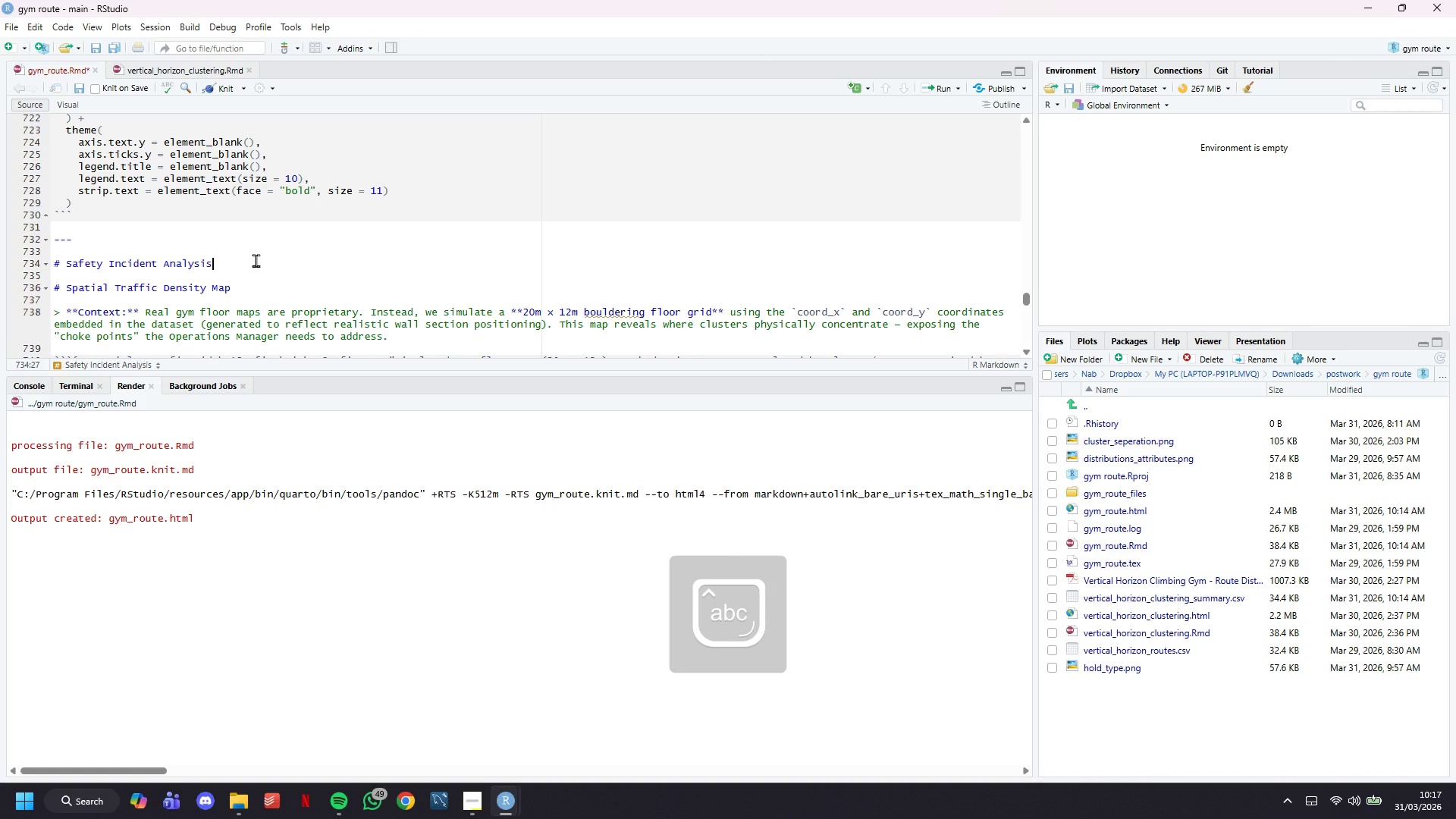 
key(Enter)
 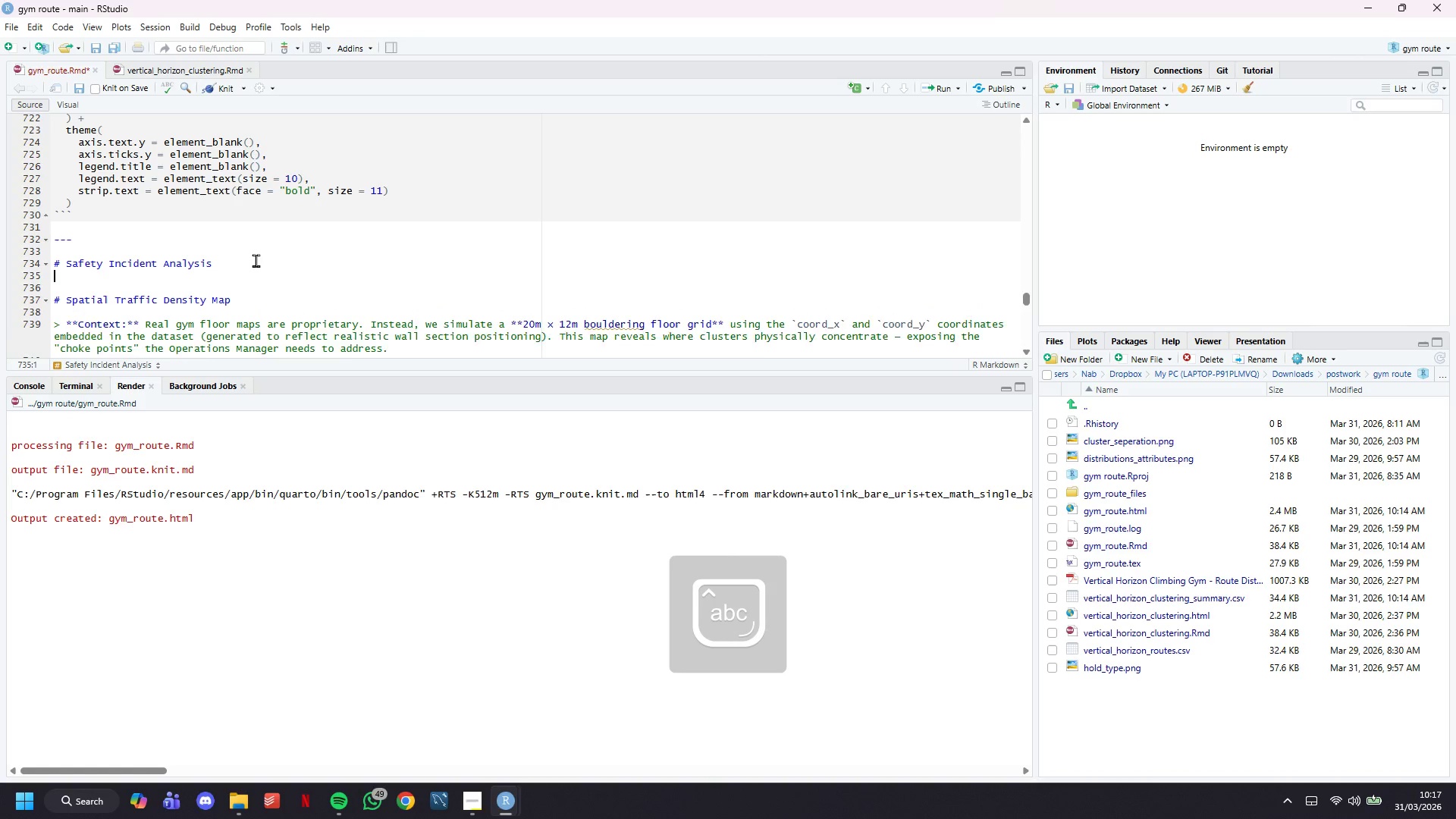 
key(Enter)
 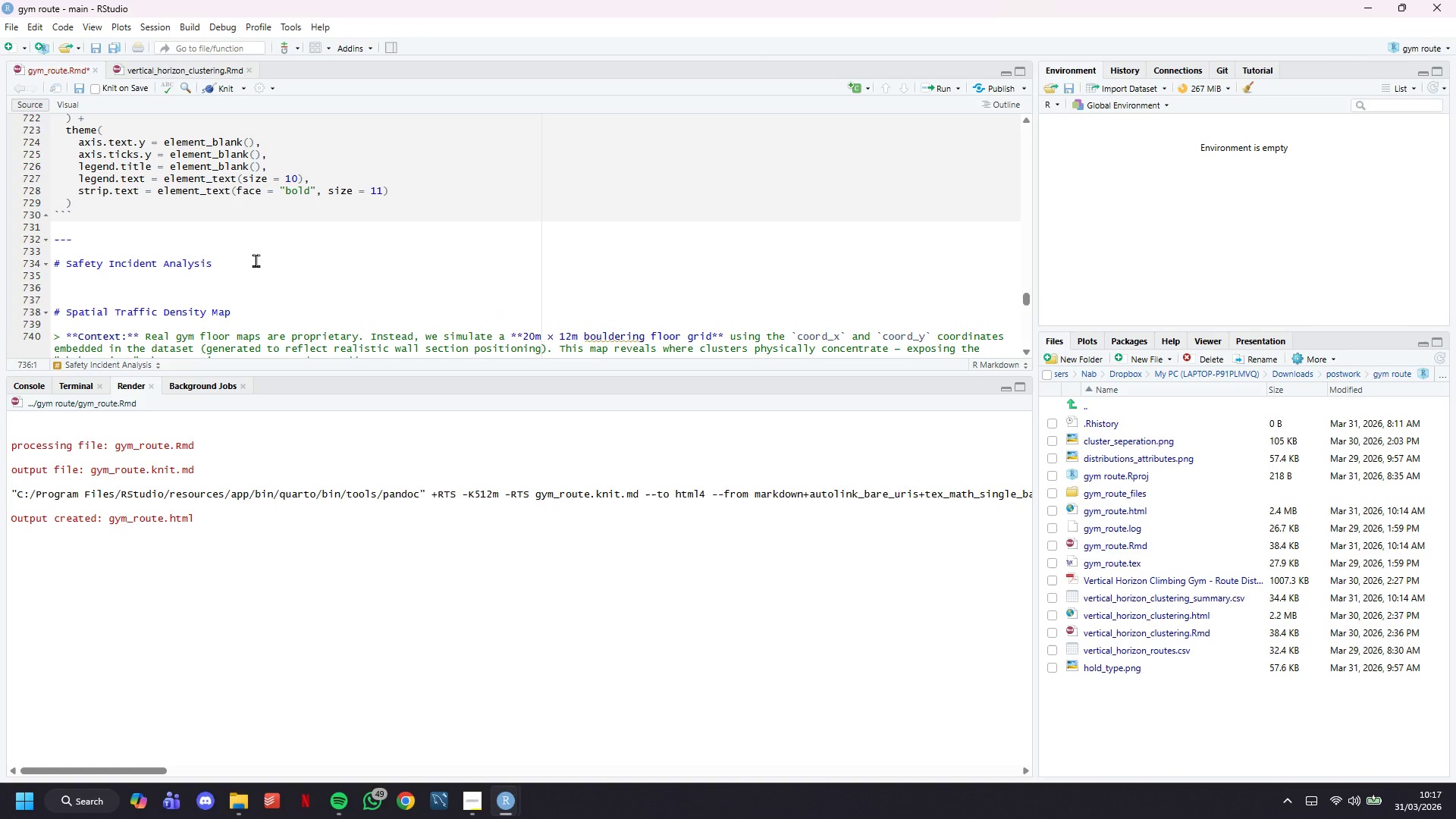 
hold_key(key=ShiftLeft, duration=1.5)
 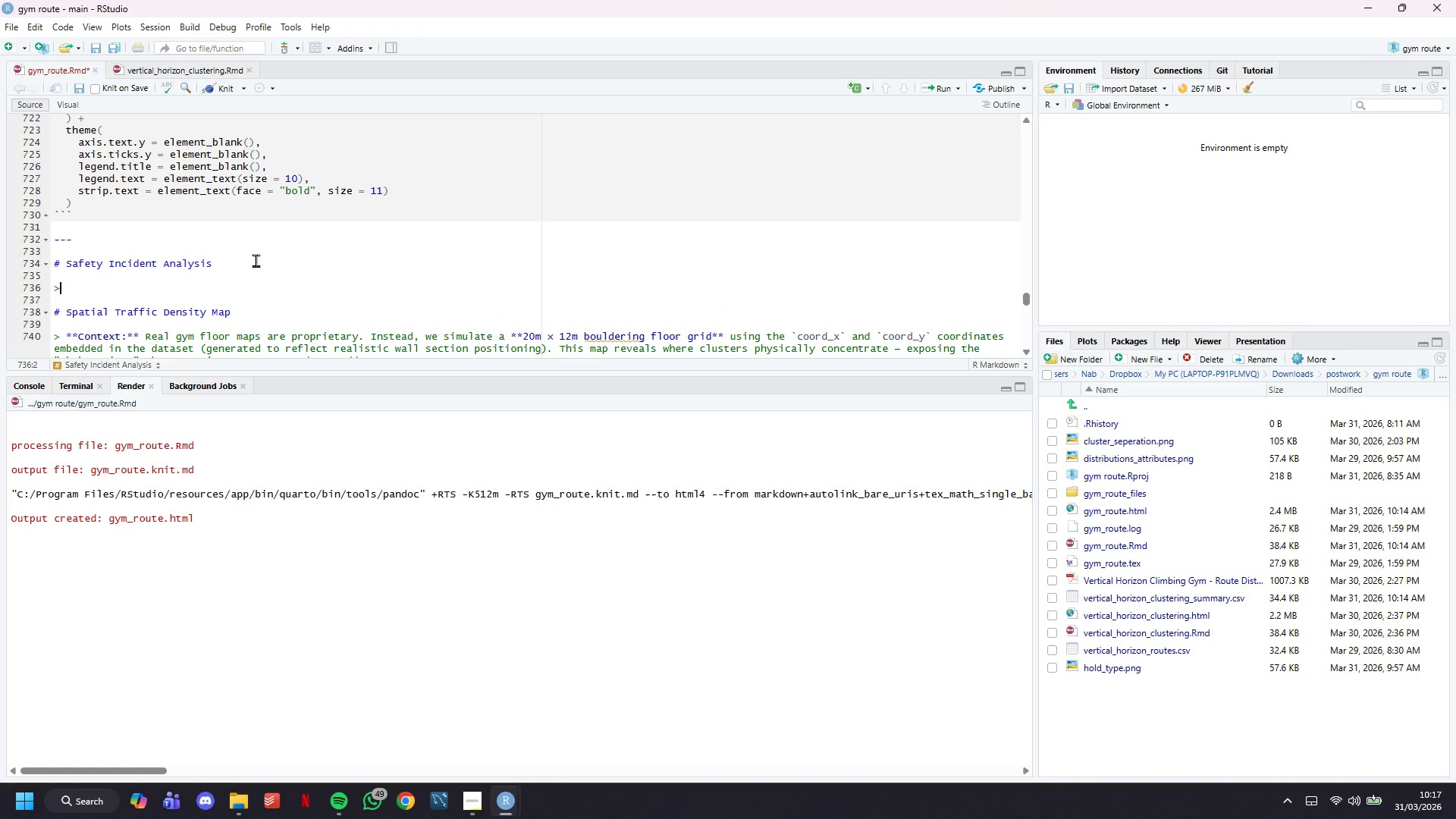 
type(> **)
 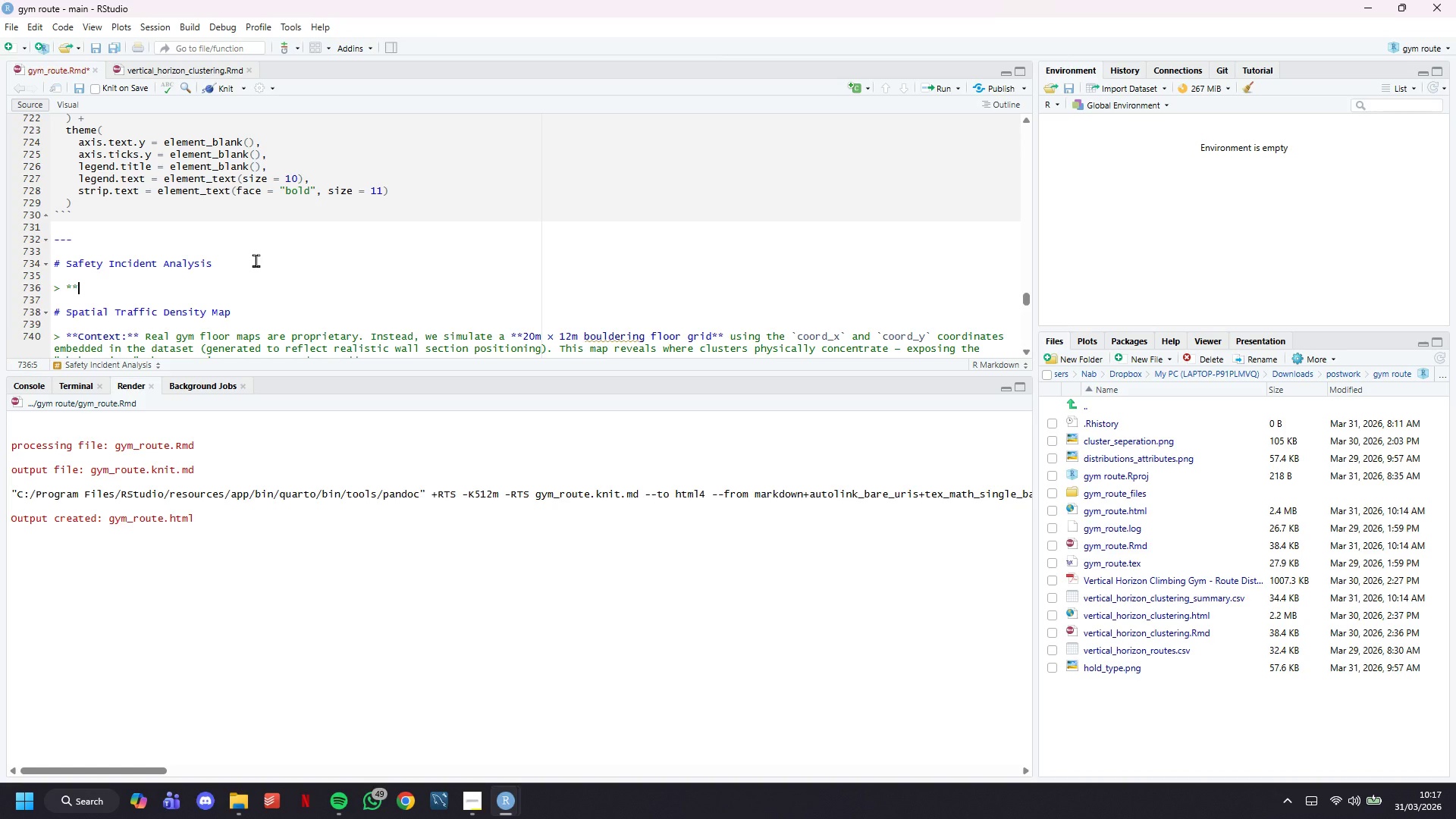 
 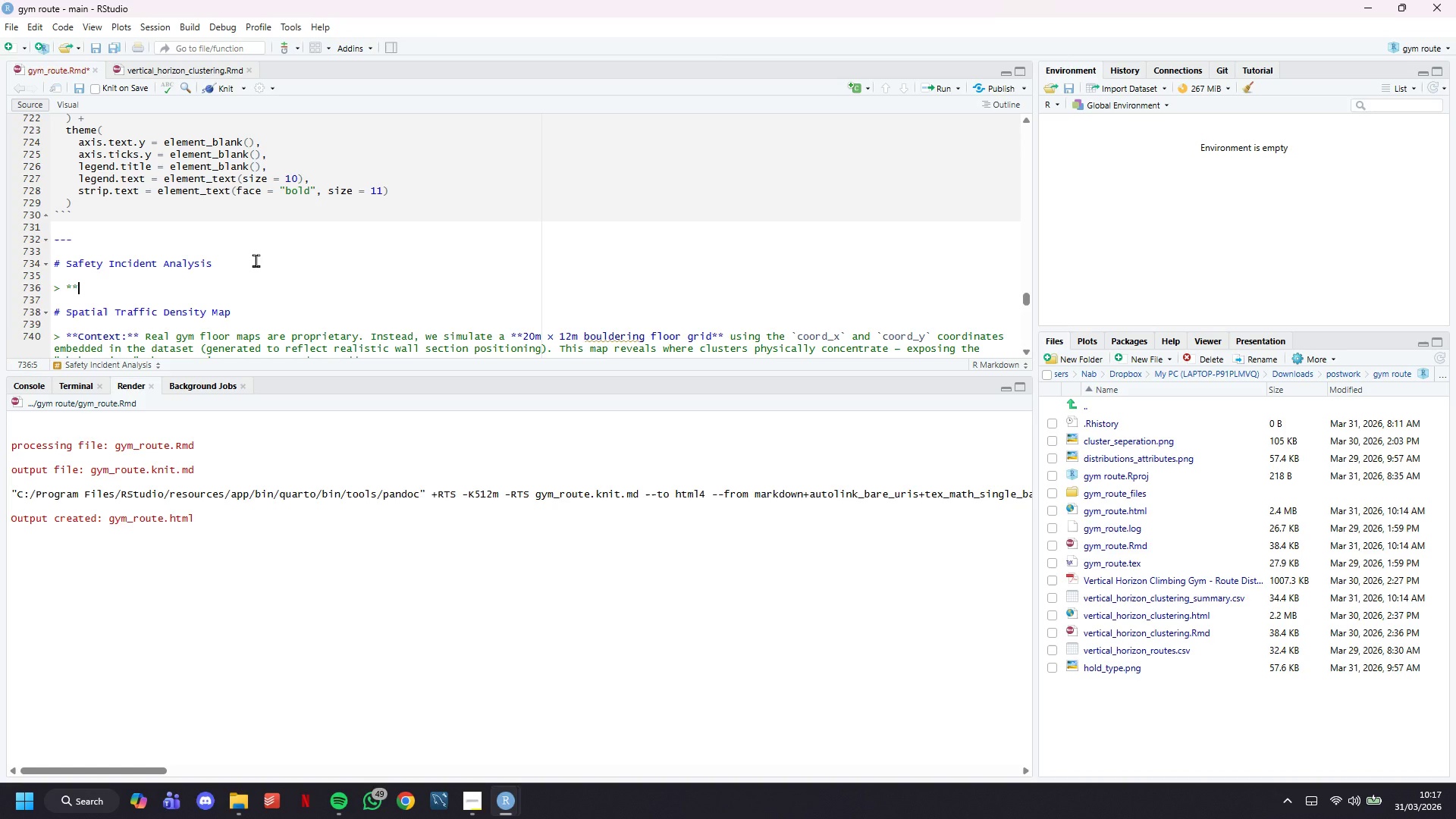 
key(ArrowLeft)
 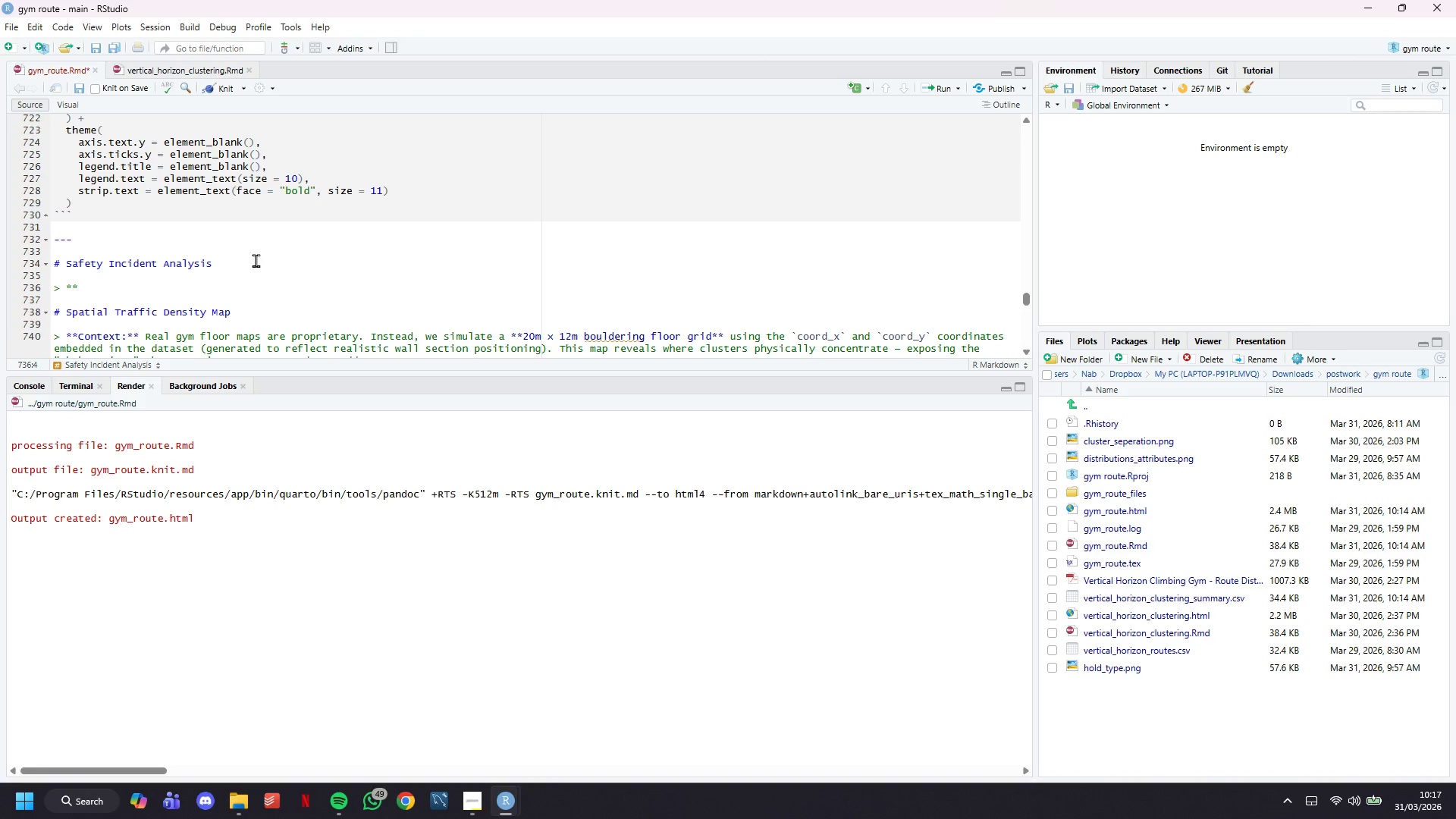 
type(**)
 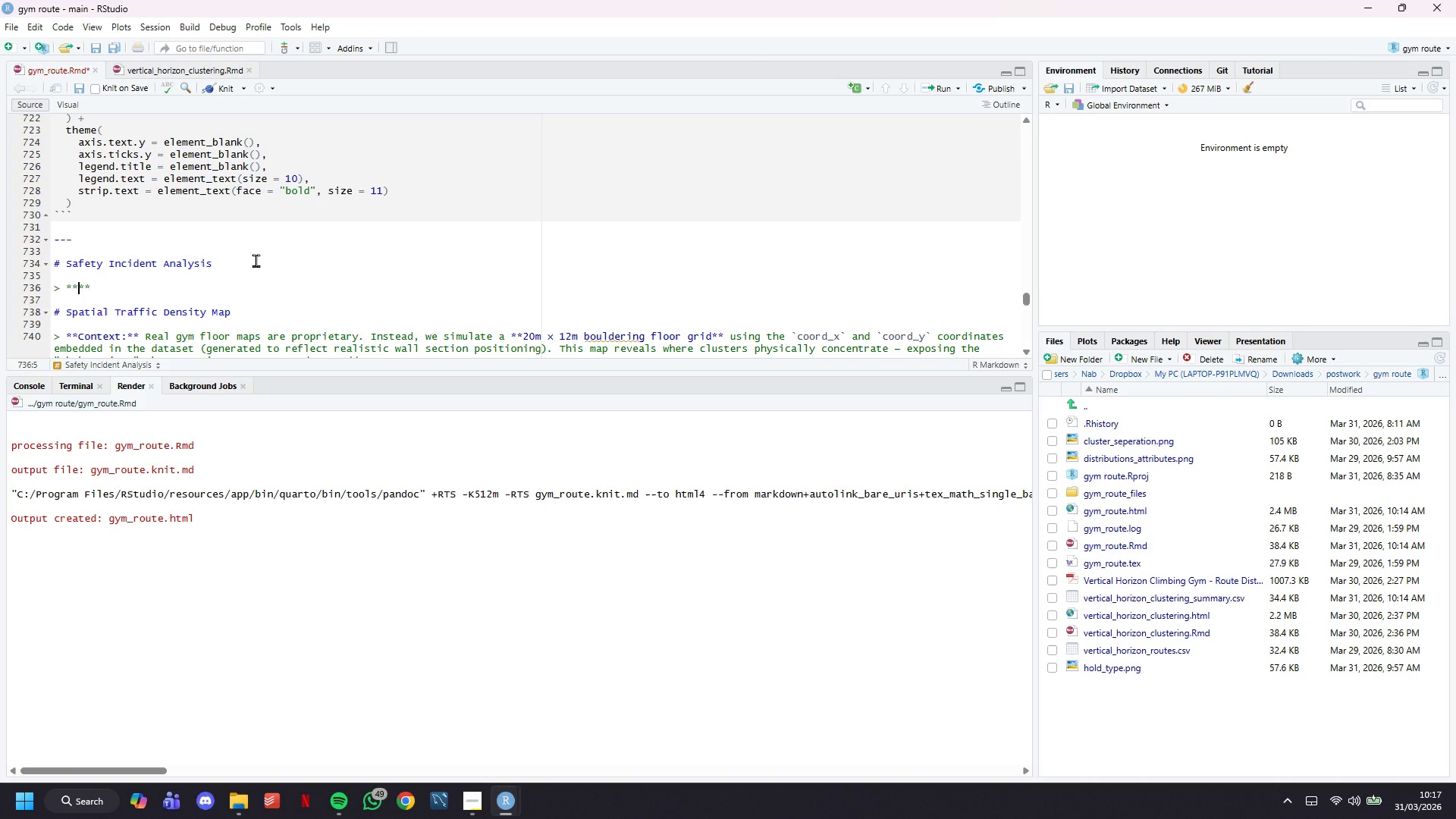 
key(ArrowLeft)
 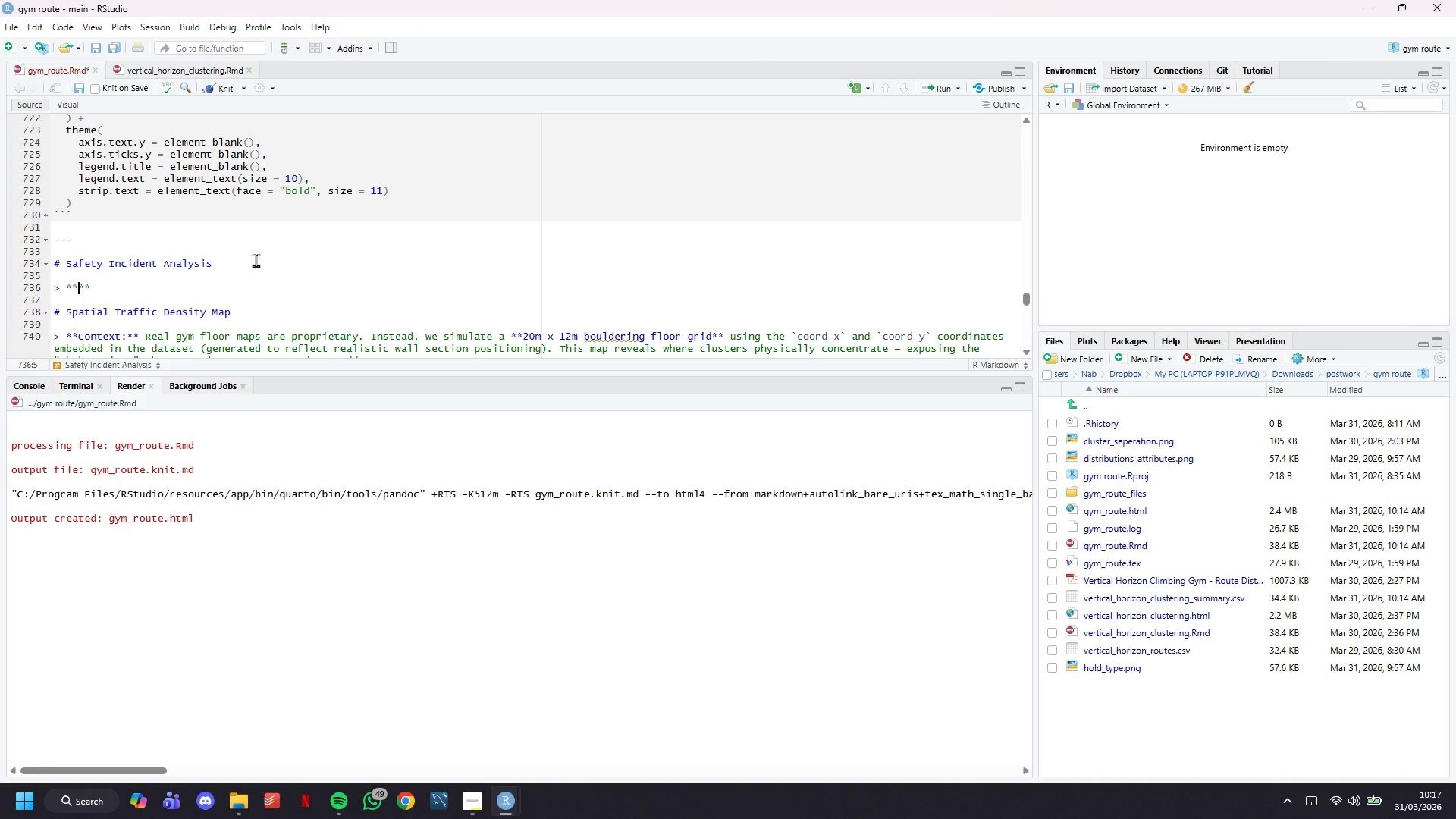 
type(Why analyze dafety )
key(Backspace)
key(Backspace)
key(Backspace)
key(Backspace)
key(Backspace)
key(Backspace)
key(Backspace)
type(safety incie)
key(Backspace)
type(dents separetely?)
 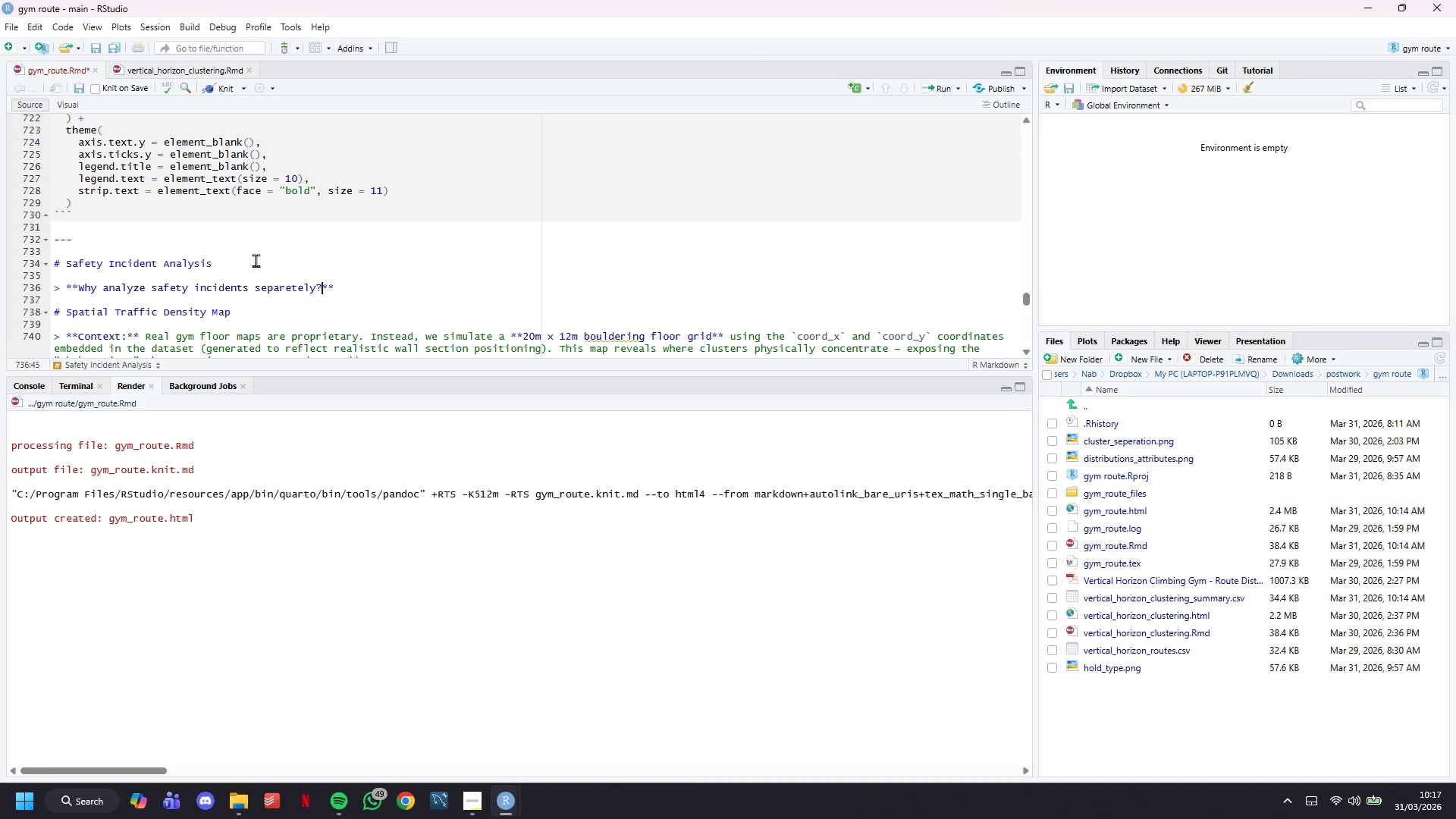 
key(ArrowRight)
 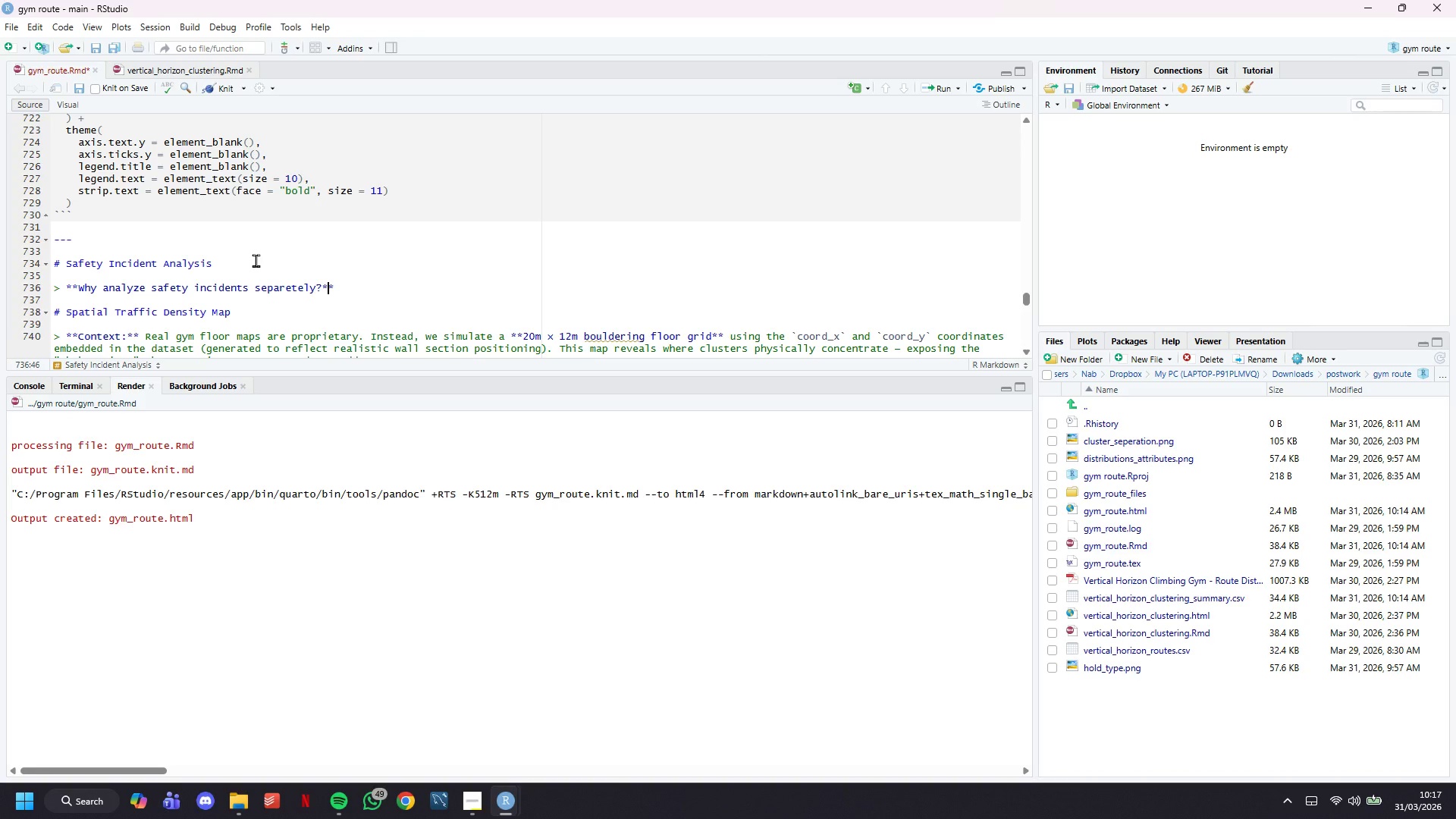 
key(ArrowRight)
 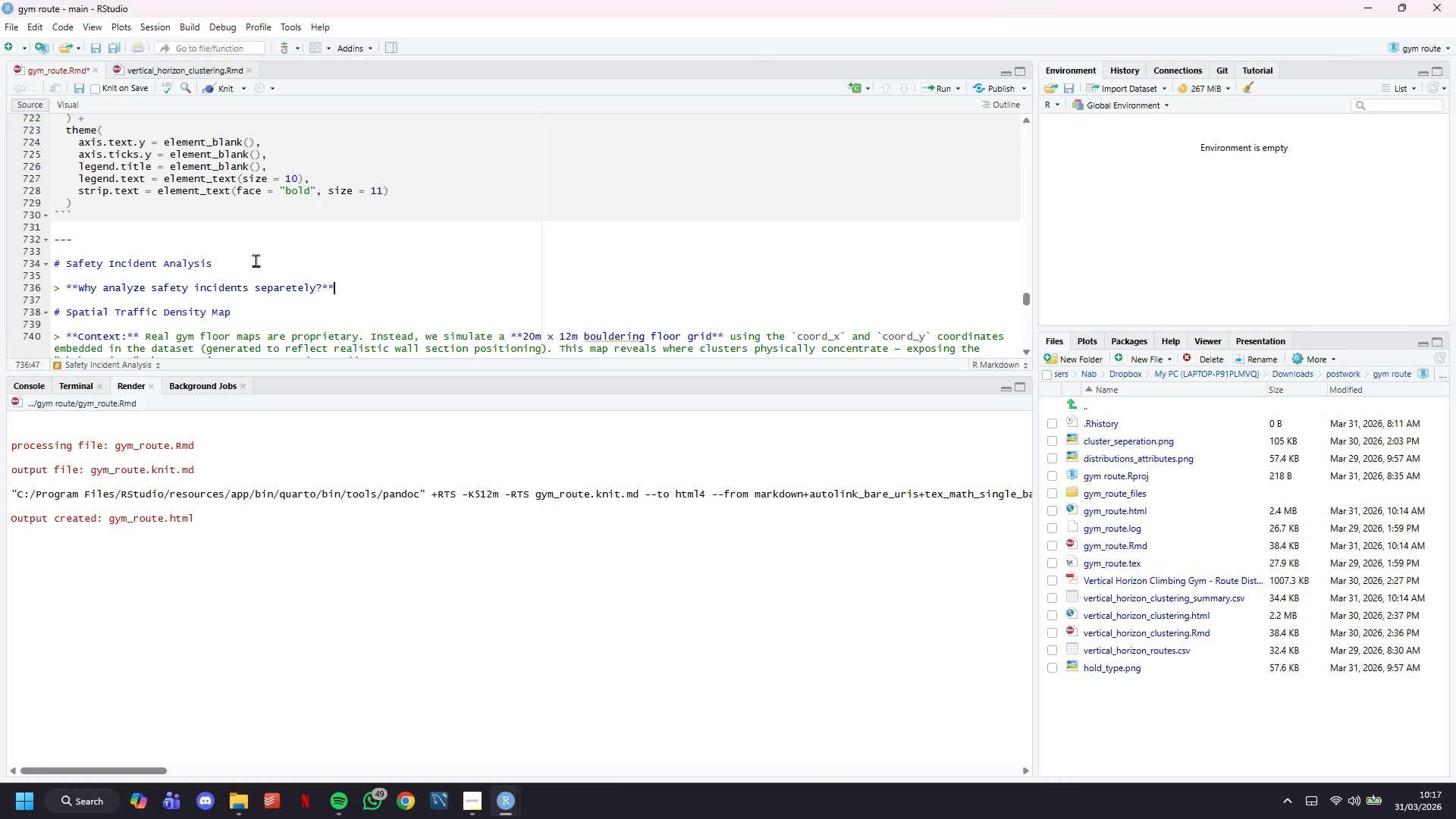 
type( The requirement specifiec)
key(Backspace)
type(s that co)
key(Backspace)
type(hoke points create **)
 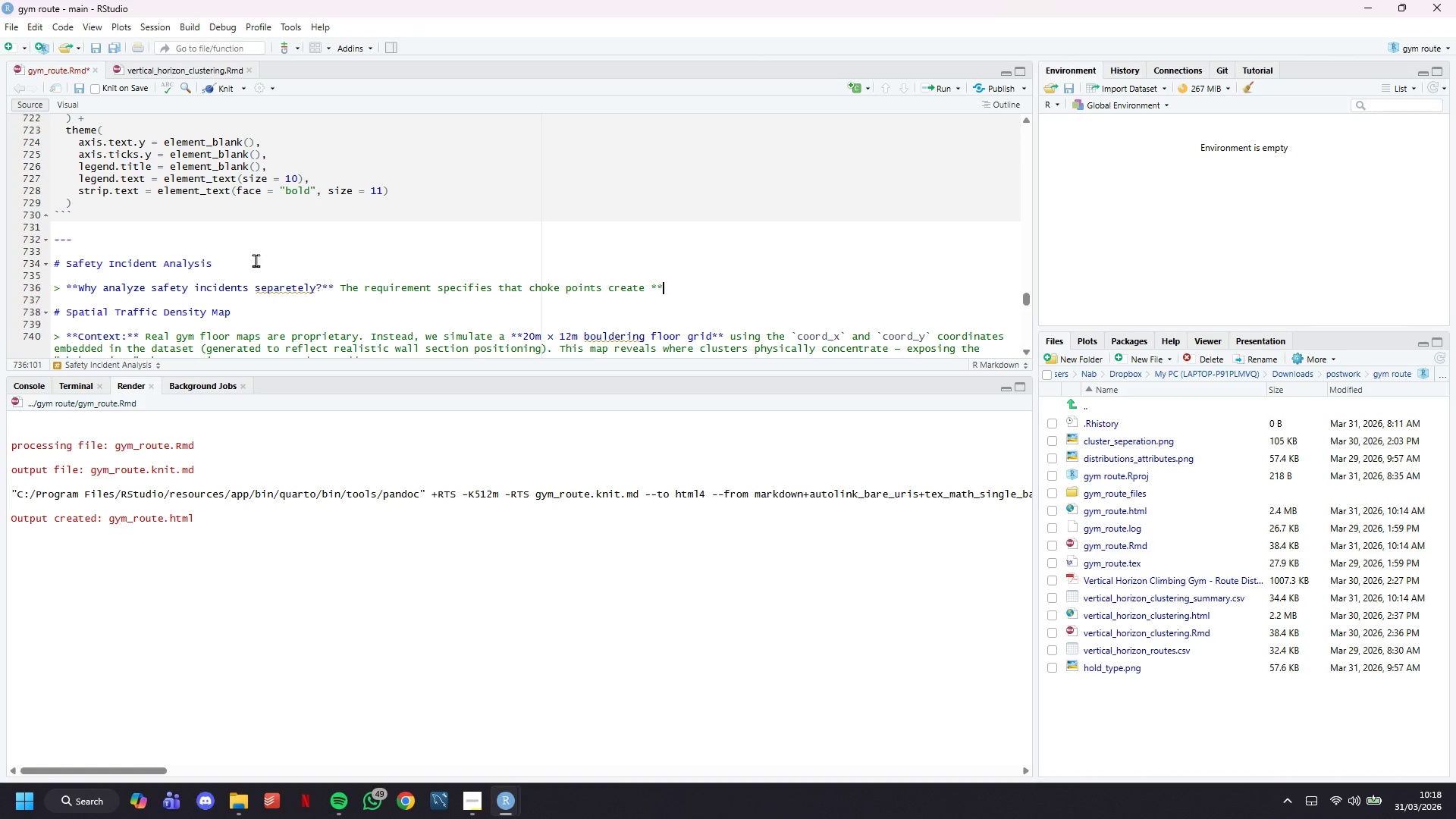 
key(ArrowLeft)
 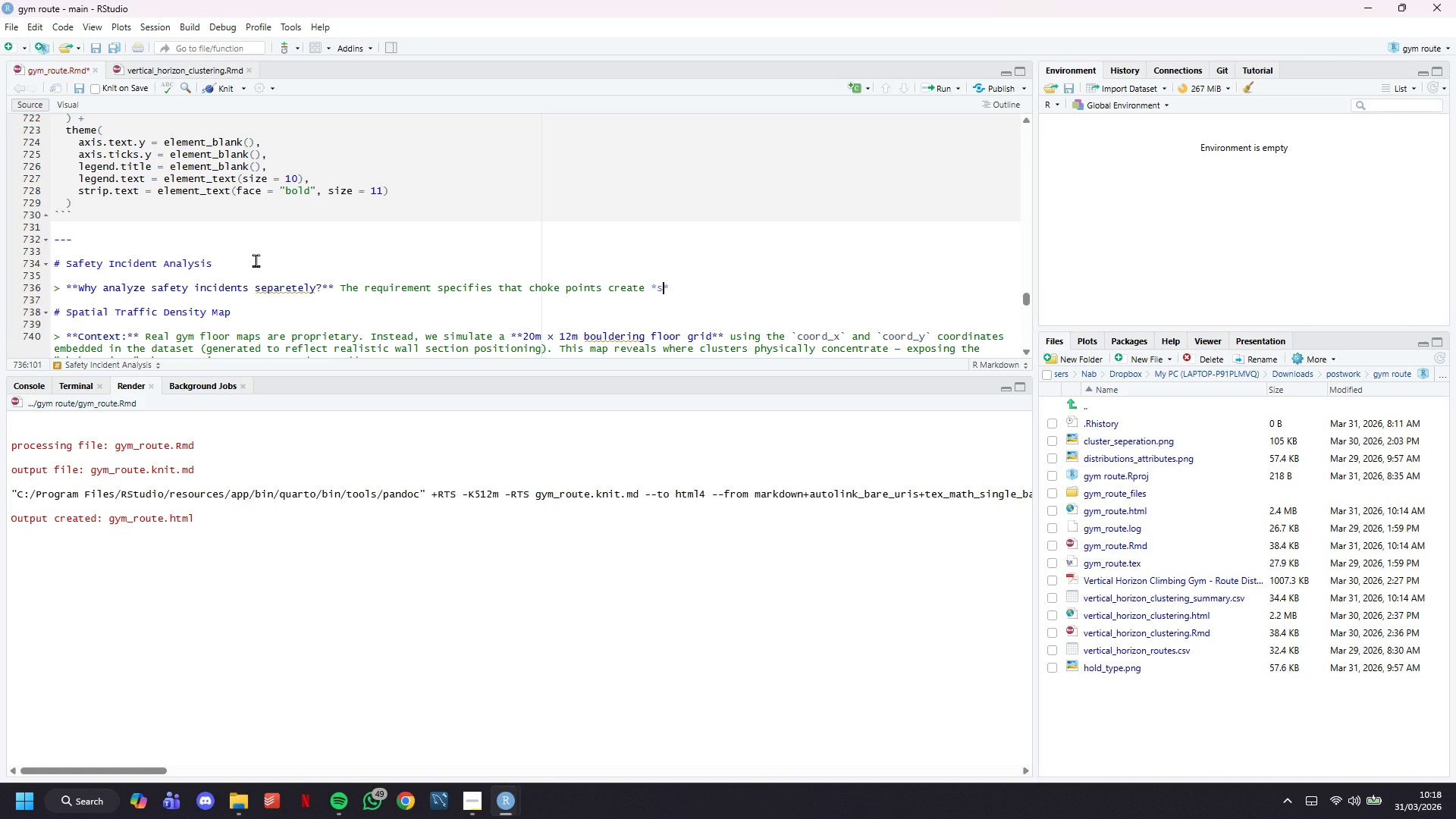 
type(safety hax)
key(Backspace)
type(zards)
 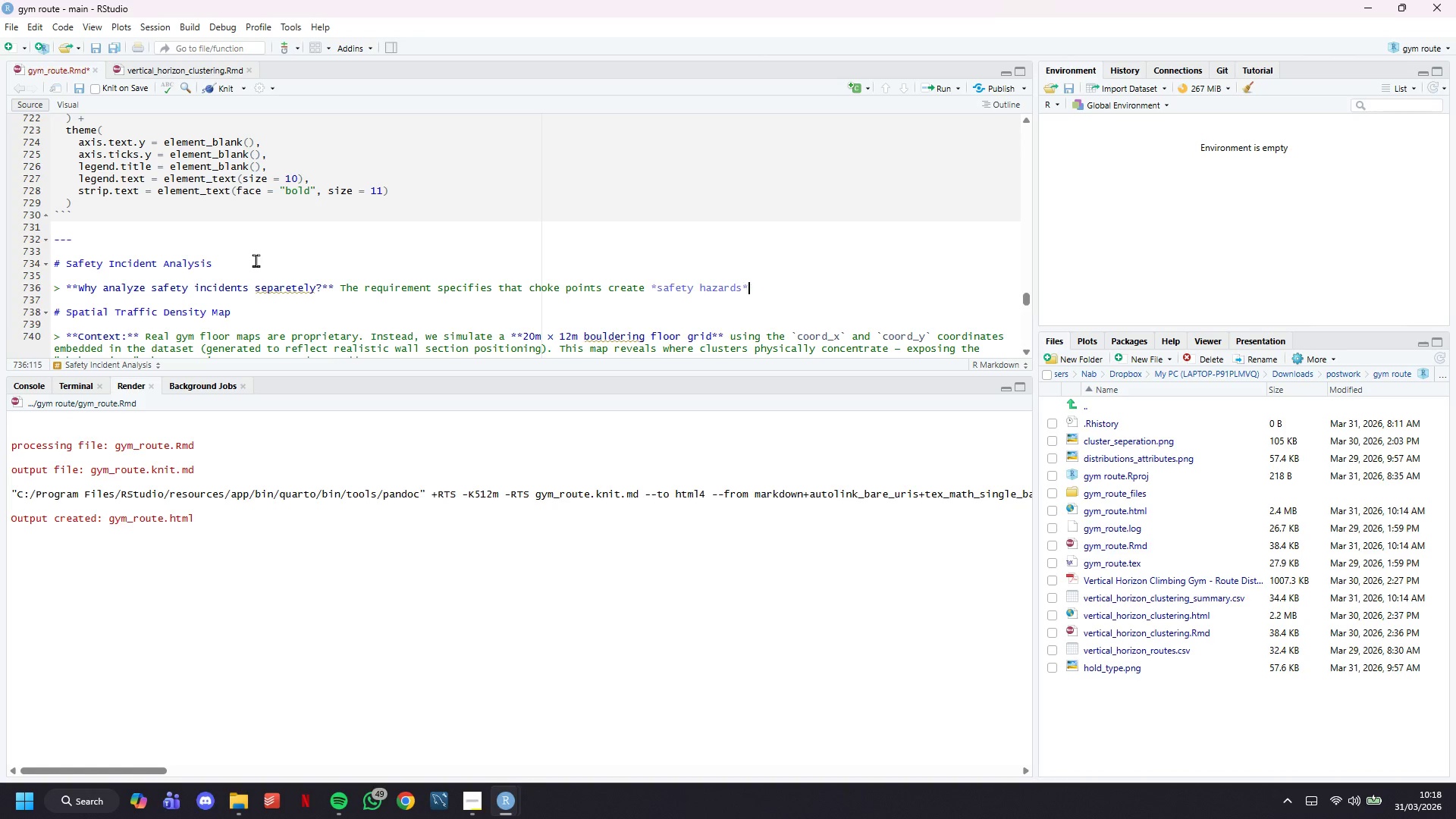 
key(ArrowRight)
 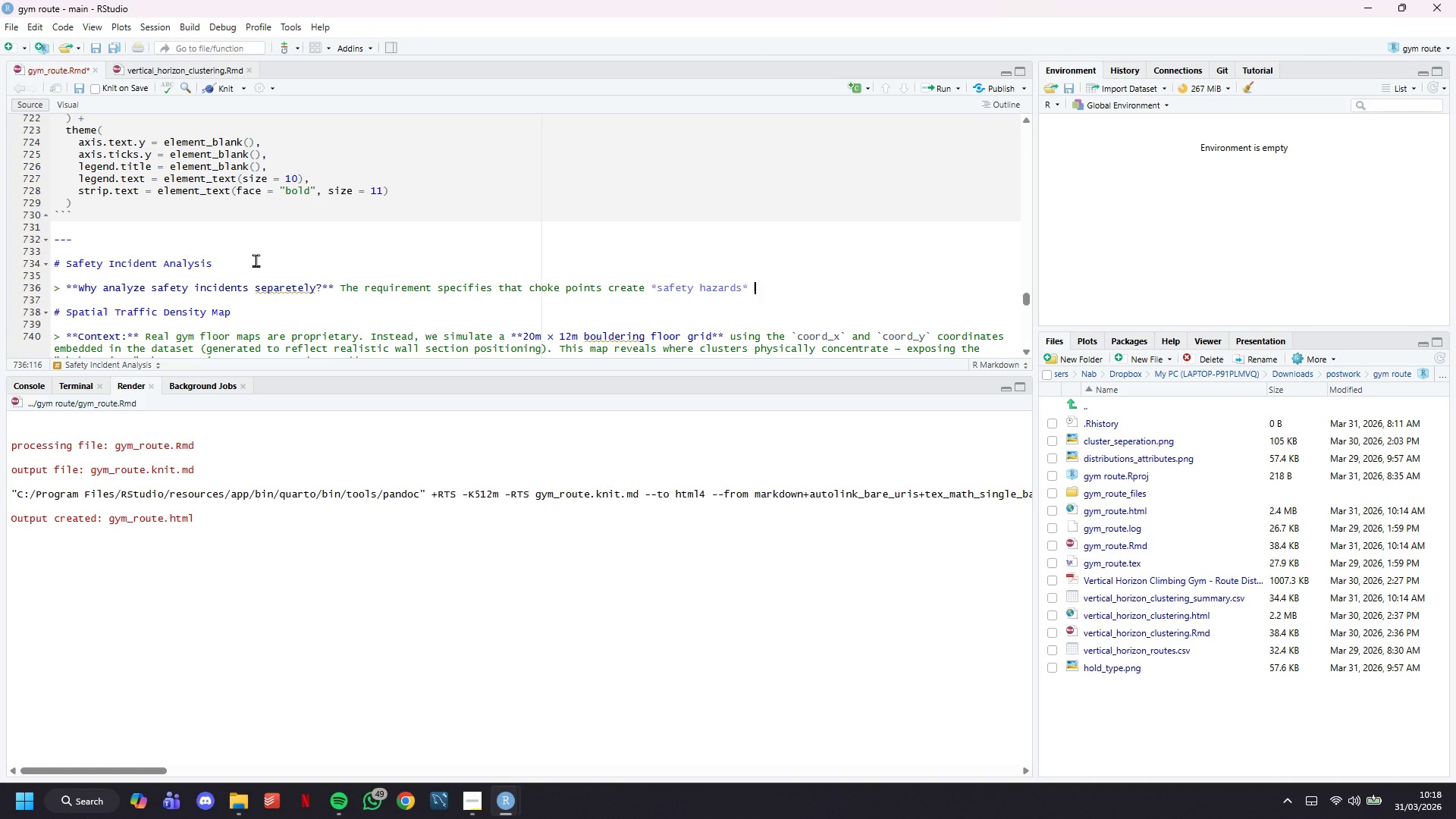 
type( - not just mm)
key(Backspace)
type(ember frustation. This sections uantifies the safety risk by cluster, providing evidence-based priority rankings fp)
key(Backspace)
type(or the route-setting team's interventionn schedue.)
 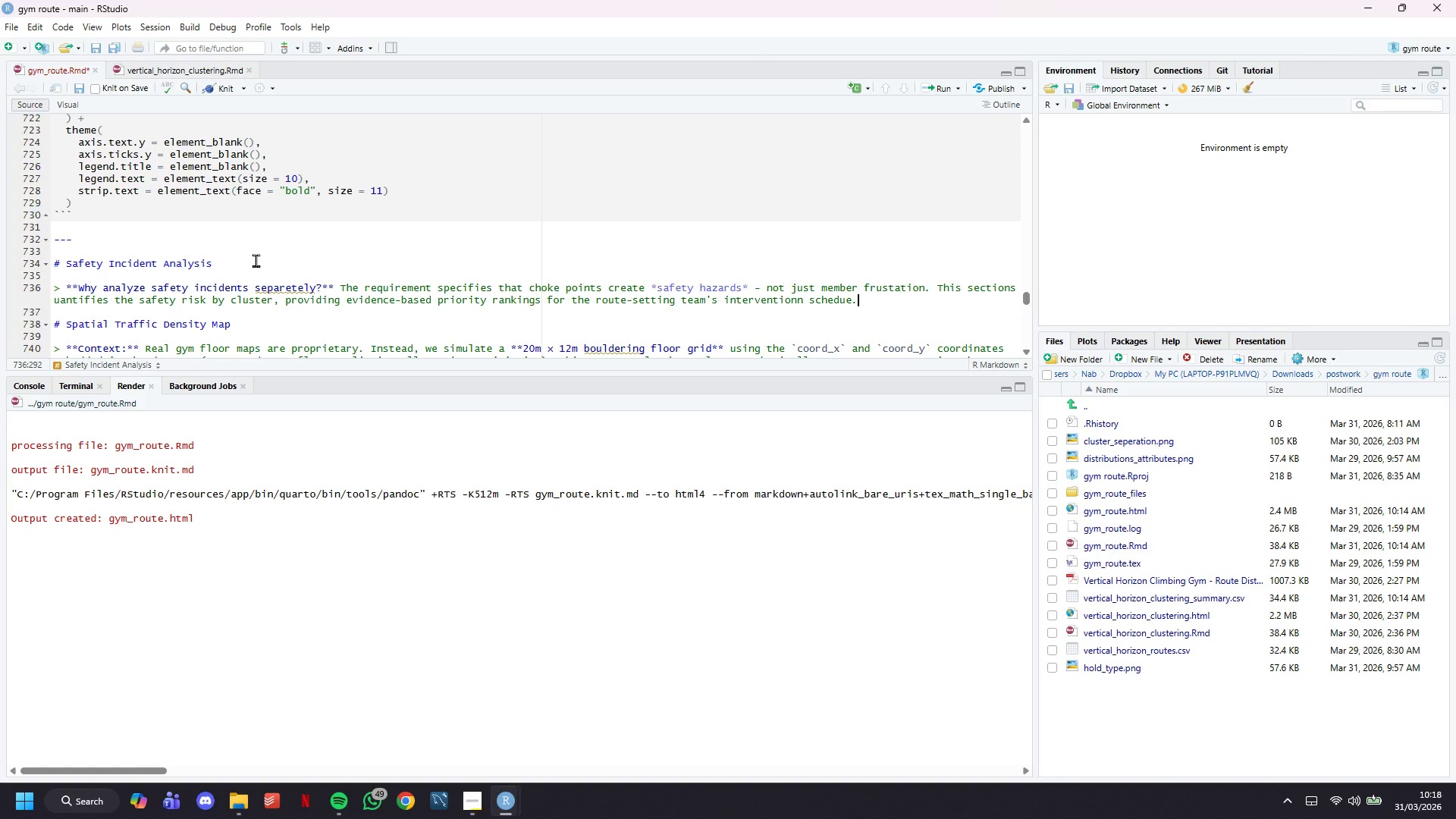 
key(Enter)
 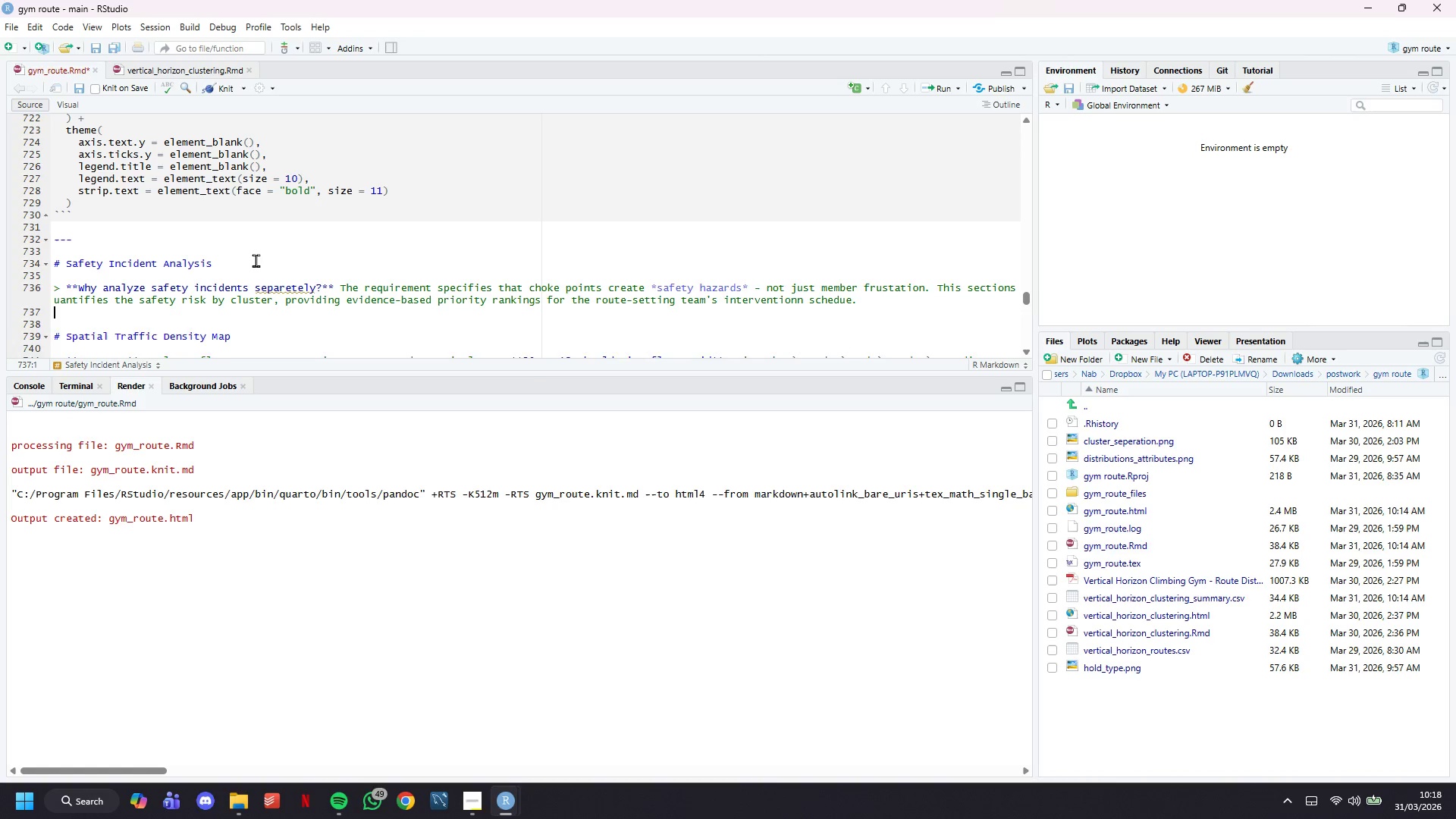 
key(Enter)
 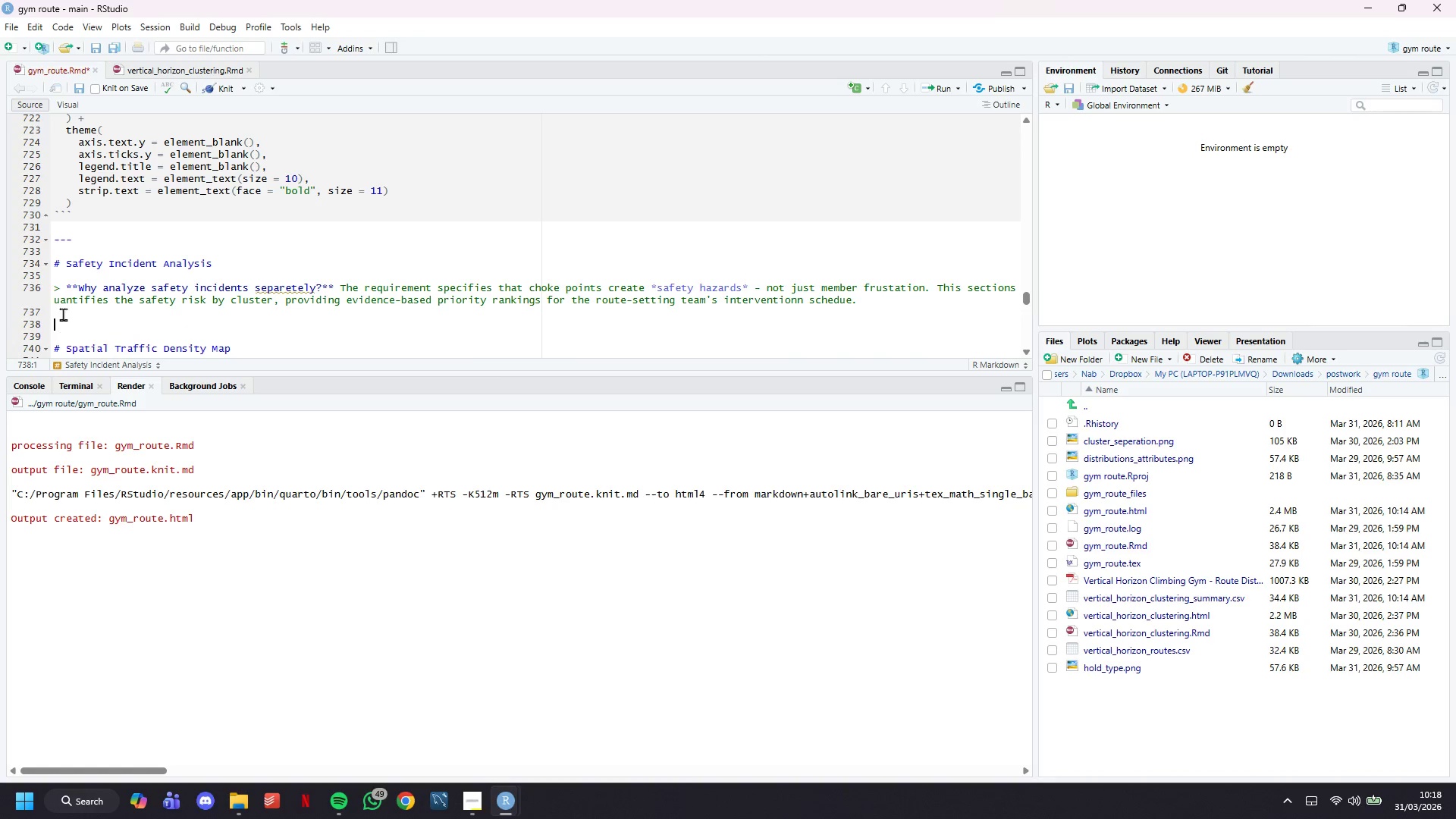 
left_click([59, 298])
 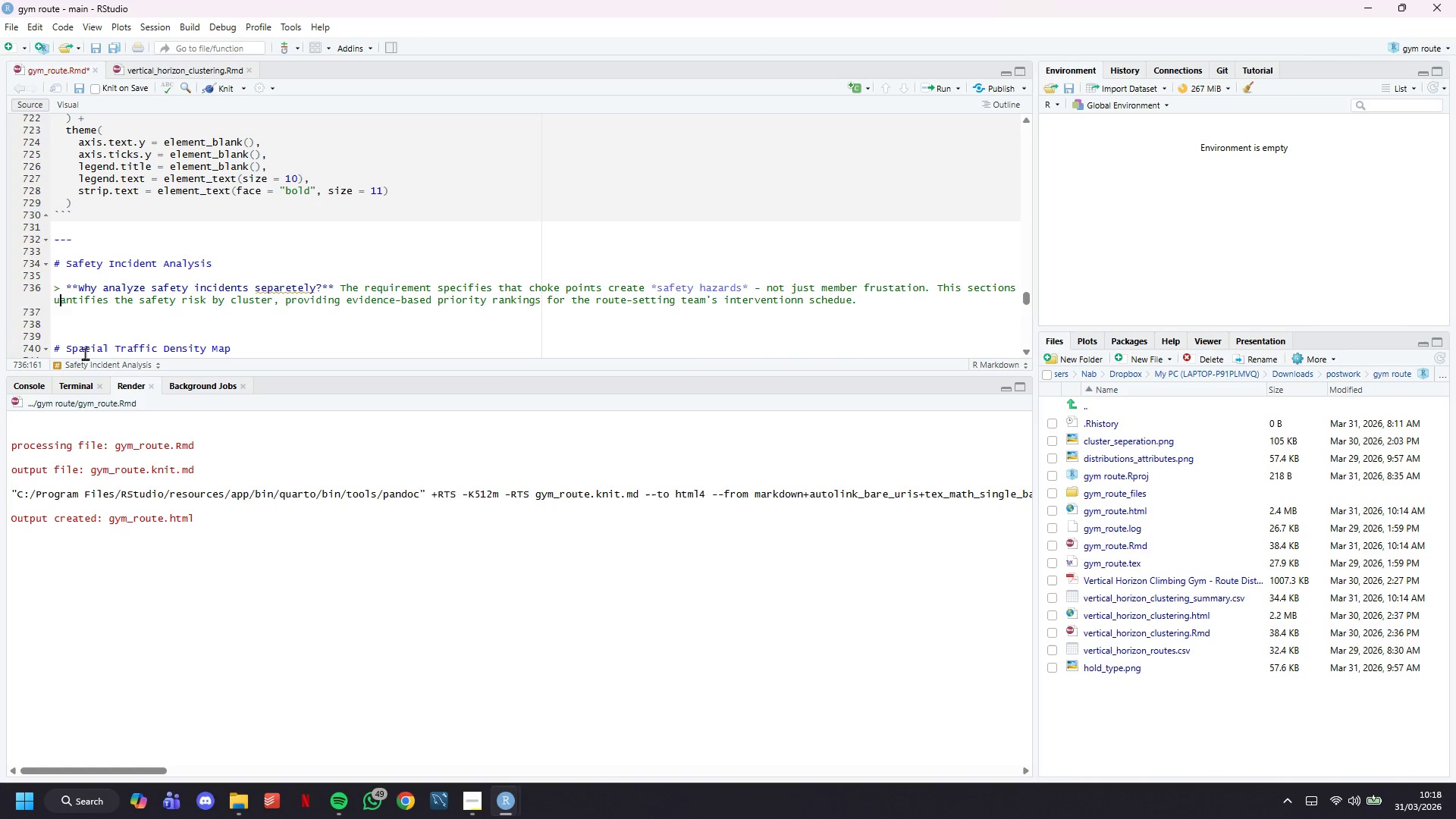 
key(Backspace)
 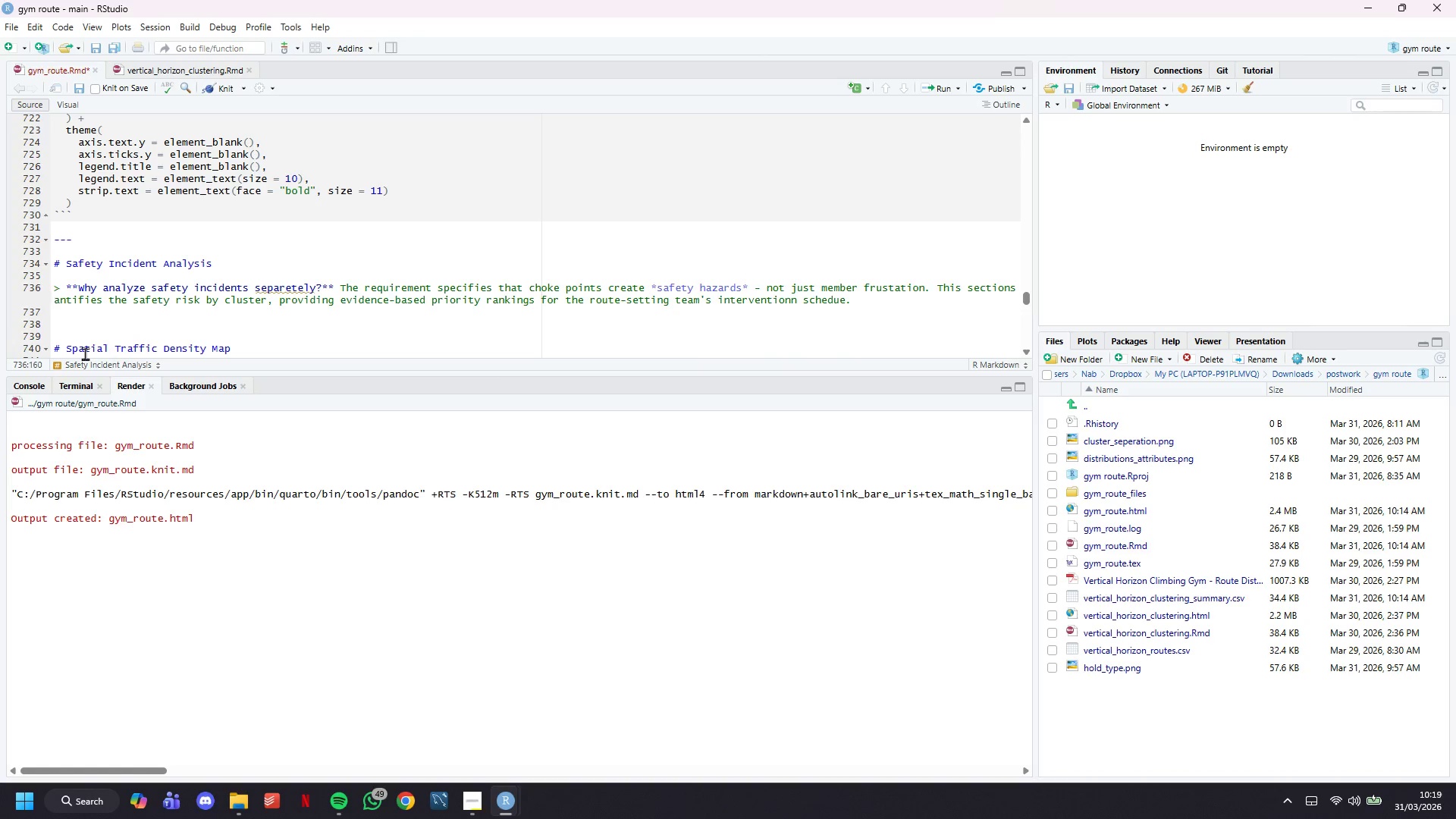 
key(Q)
 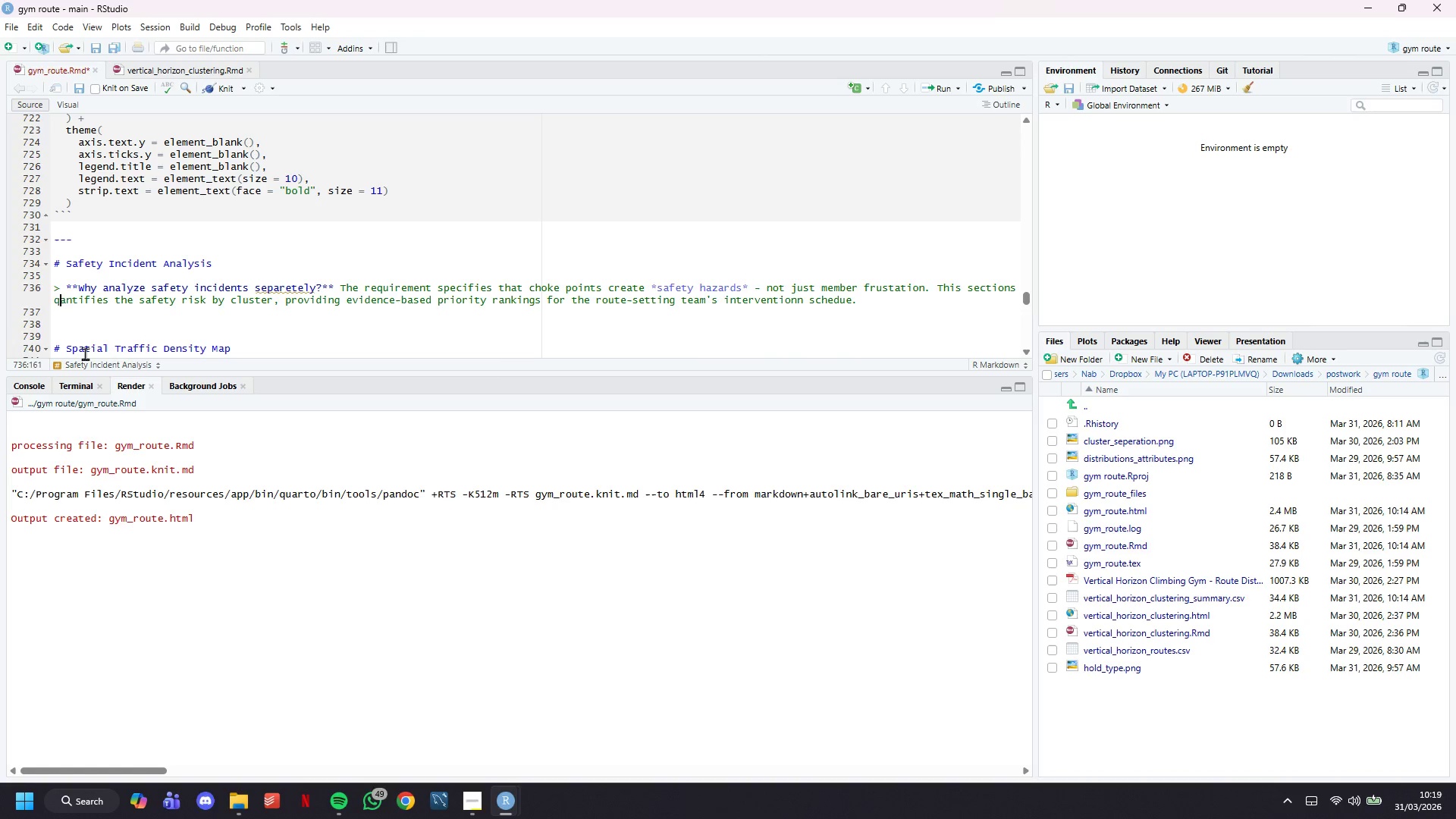 
key(ArrowDown)
 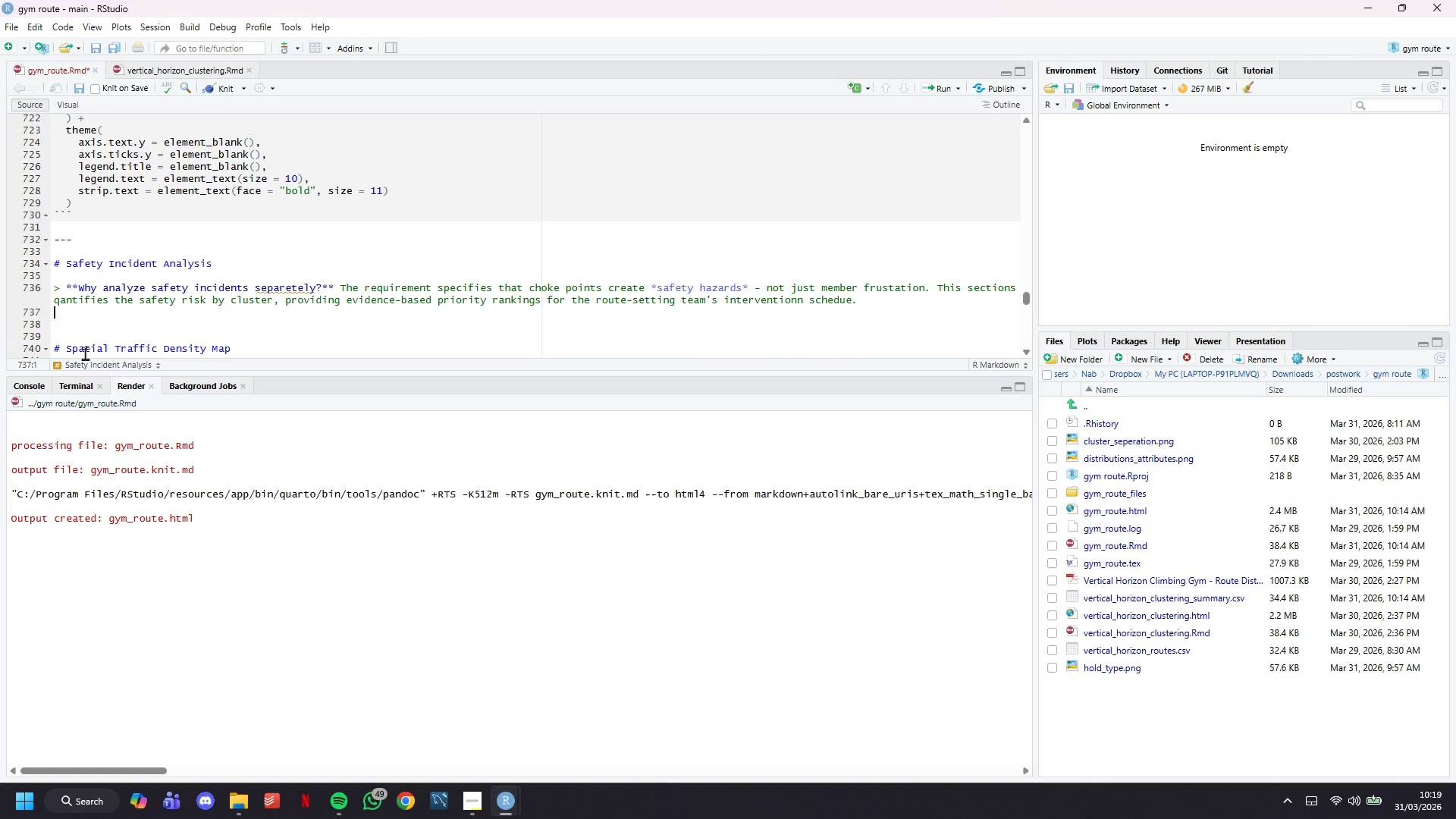 
key(ArrowDown)
 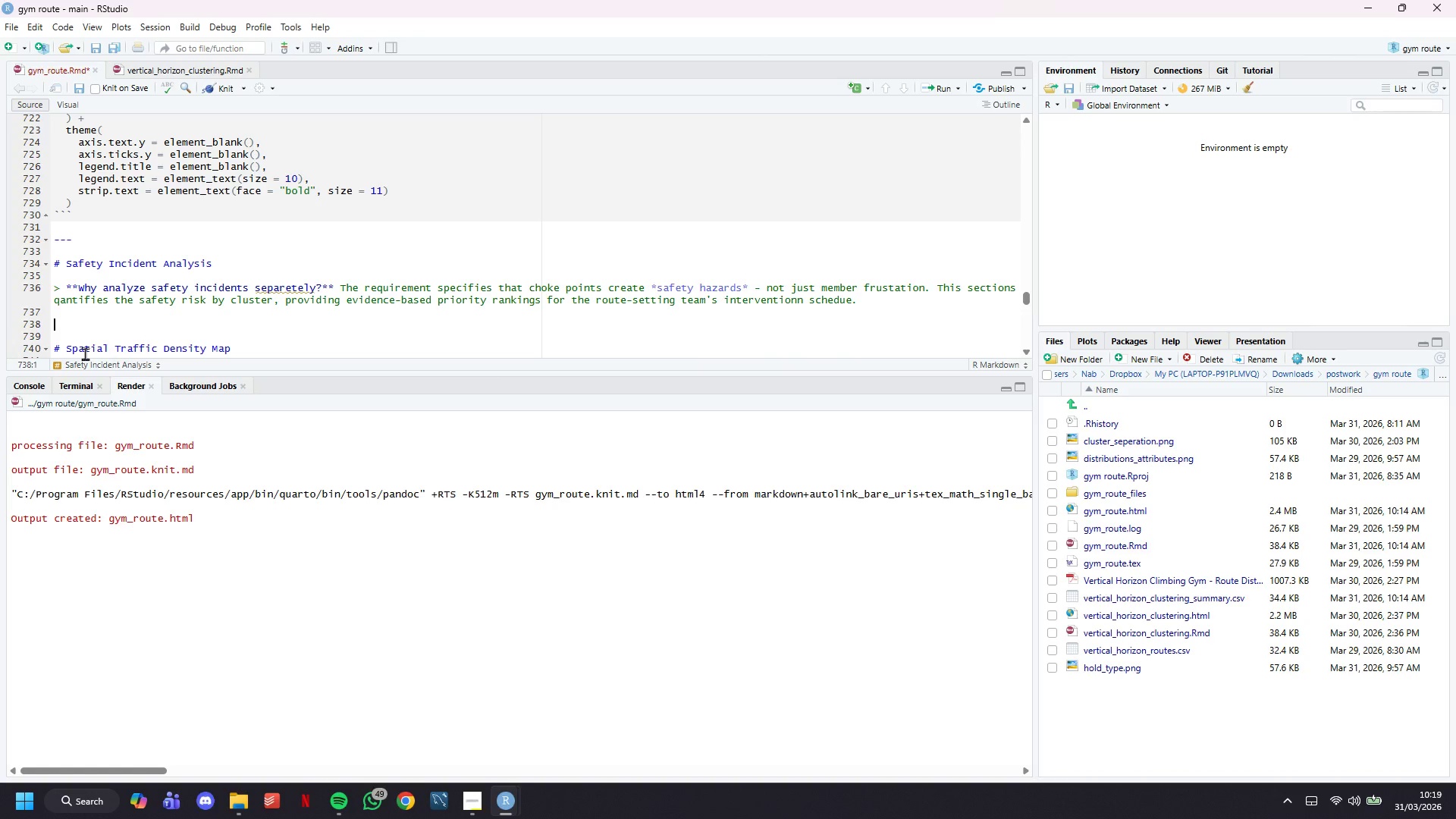 
key(Backquote)
 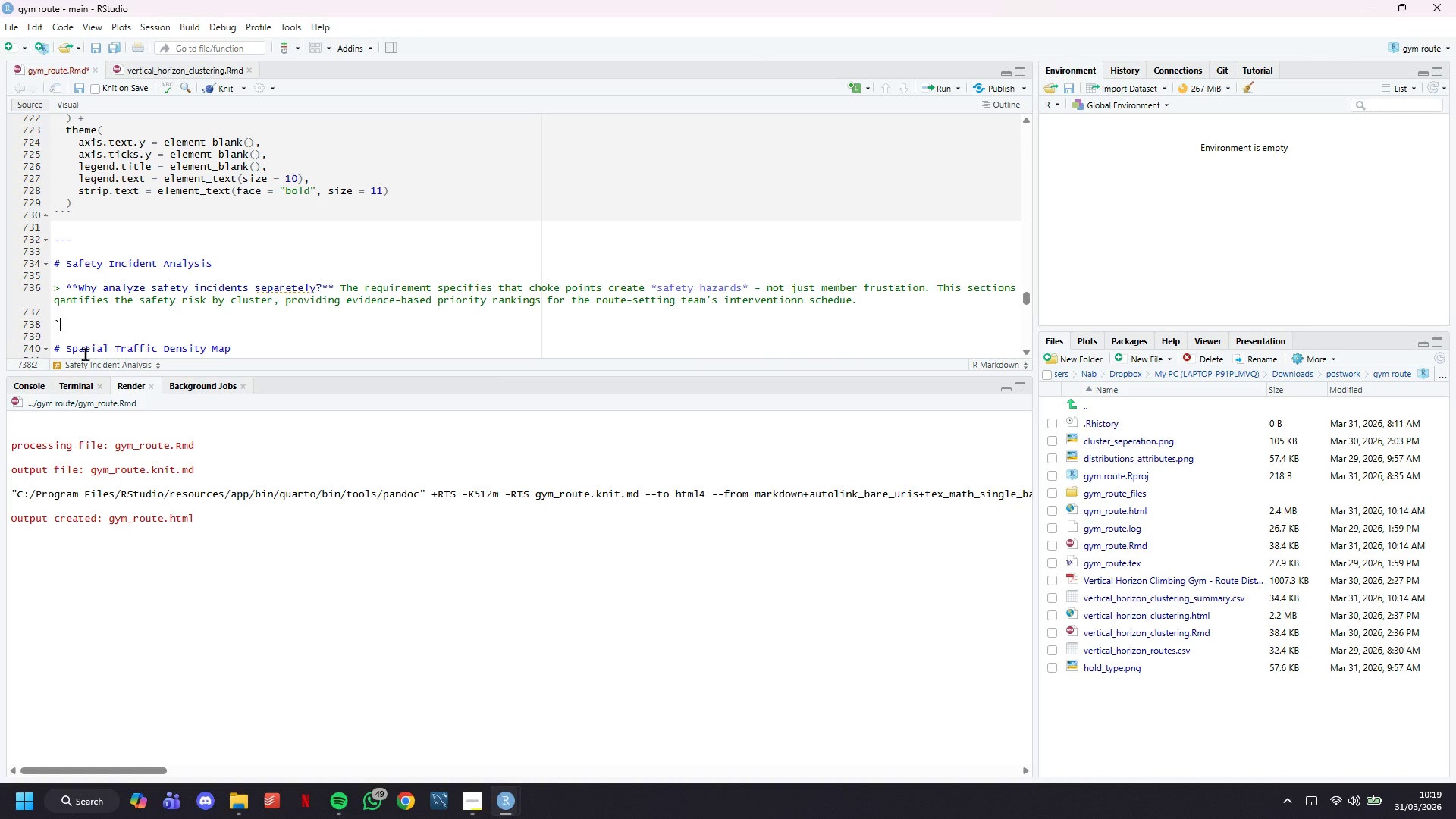 
key(Backquote)
 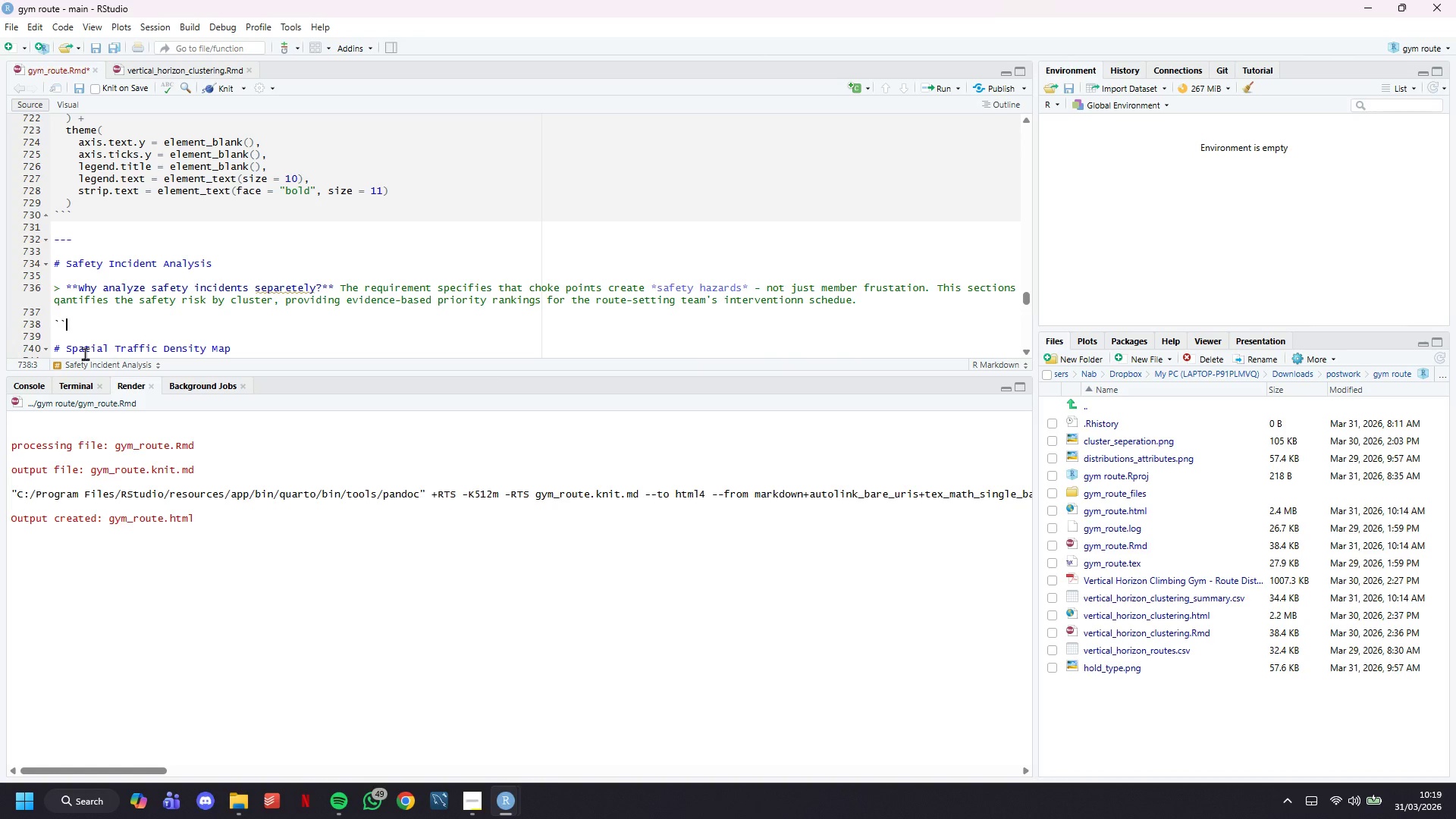 
key(Backquote)
 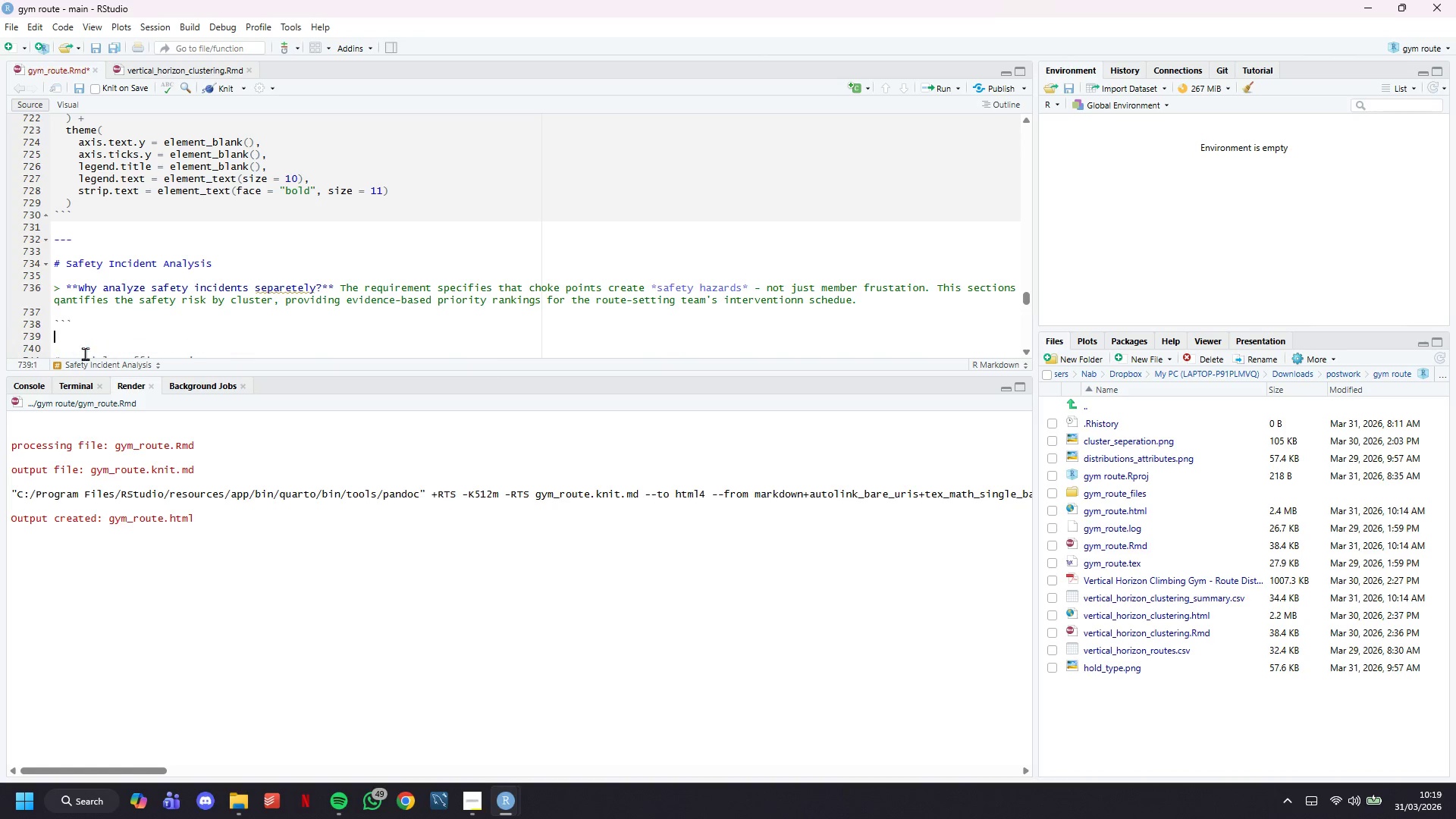 
key(Enter)
 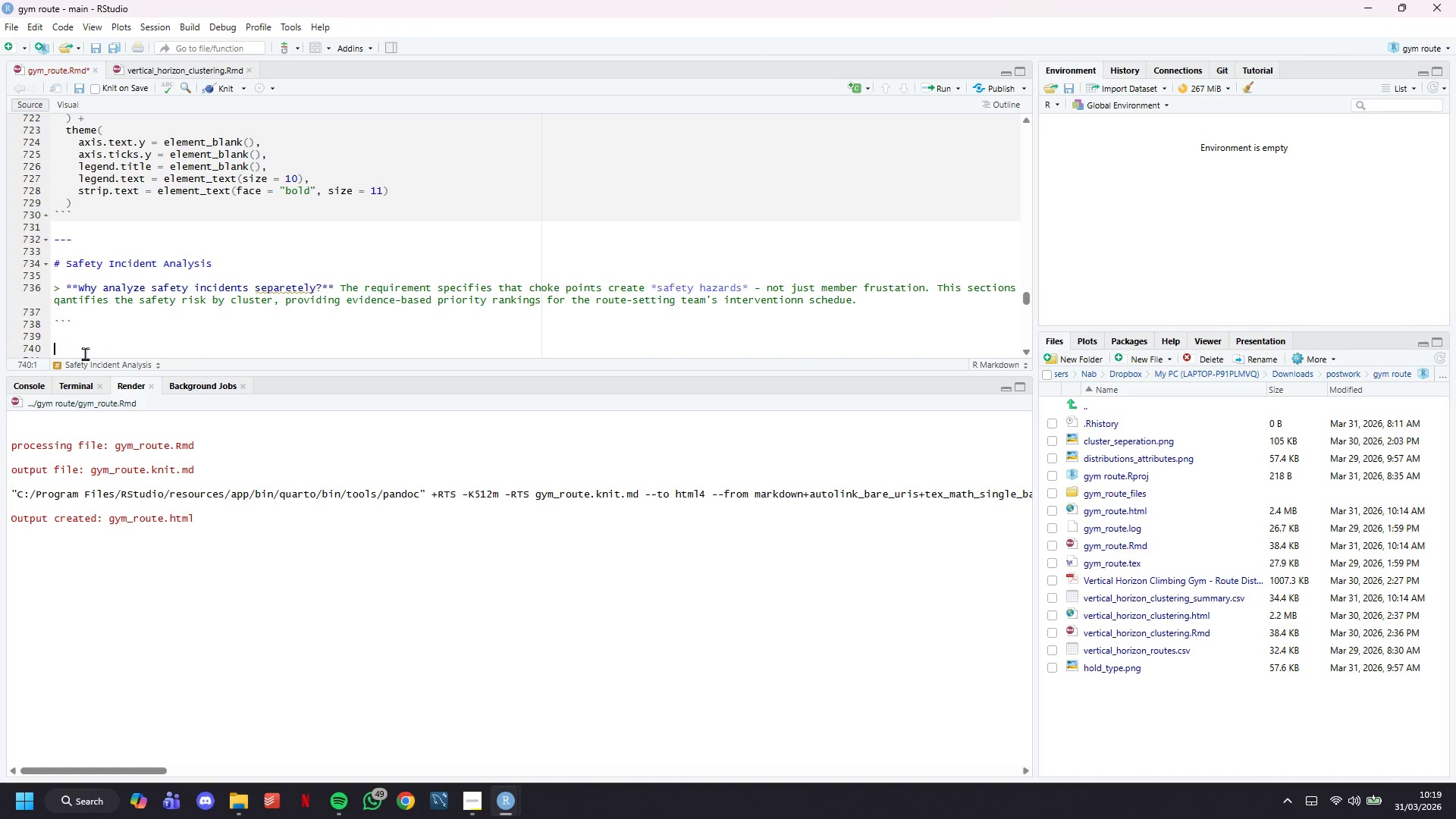 
key(Enter)
 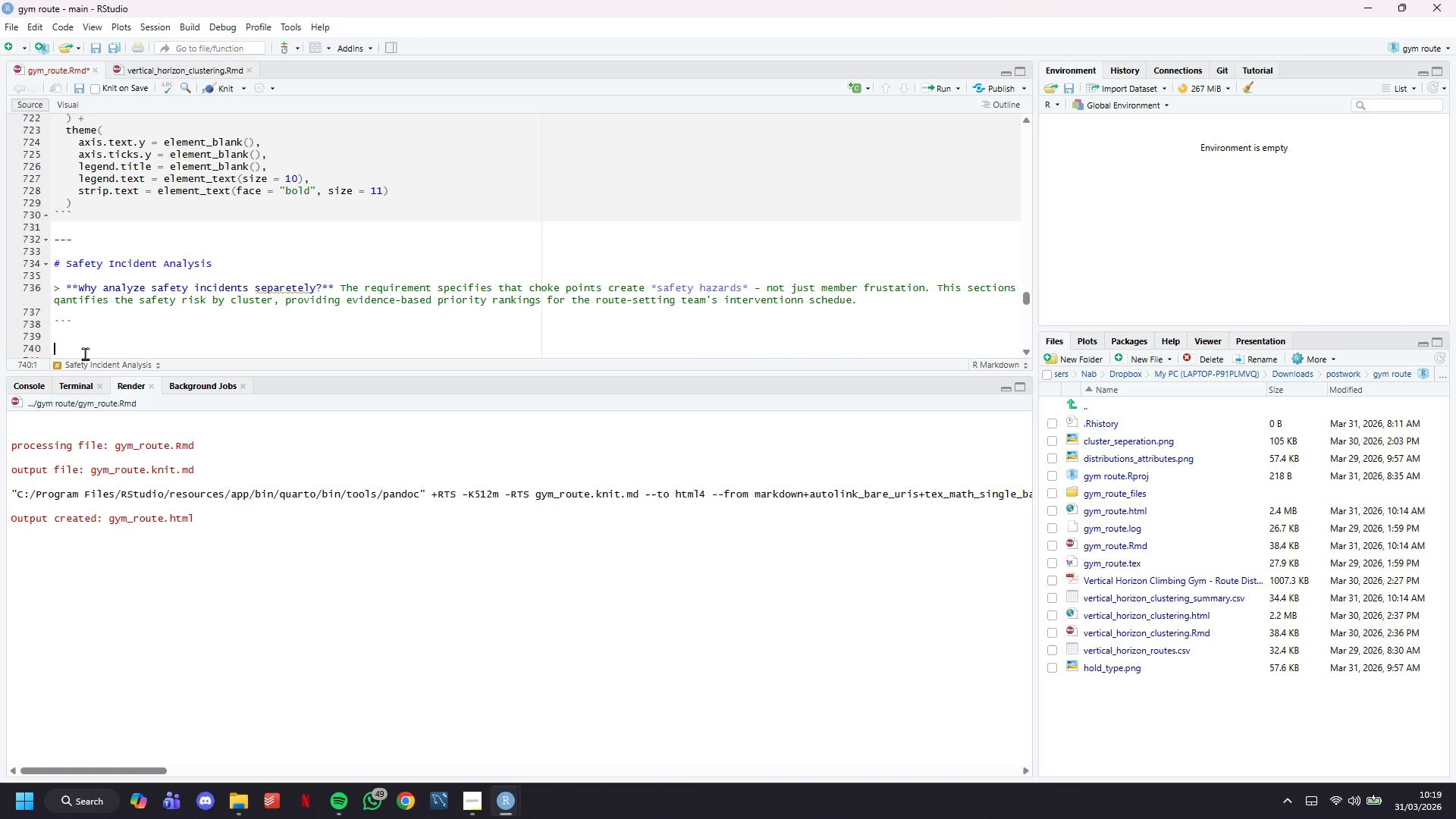 
key(Enter)
 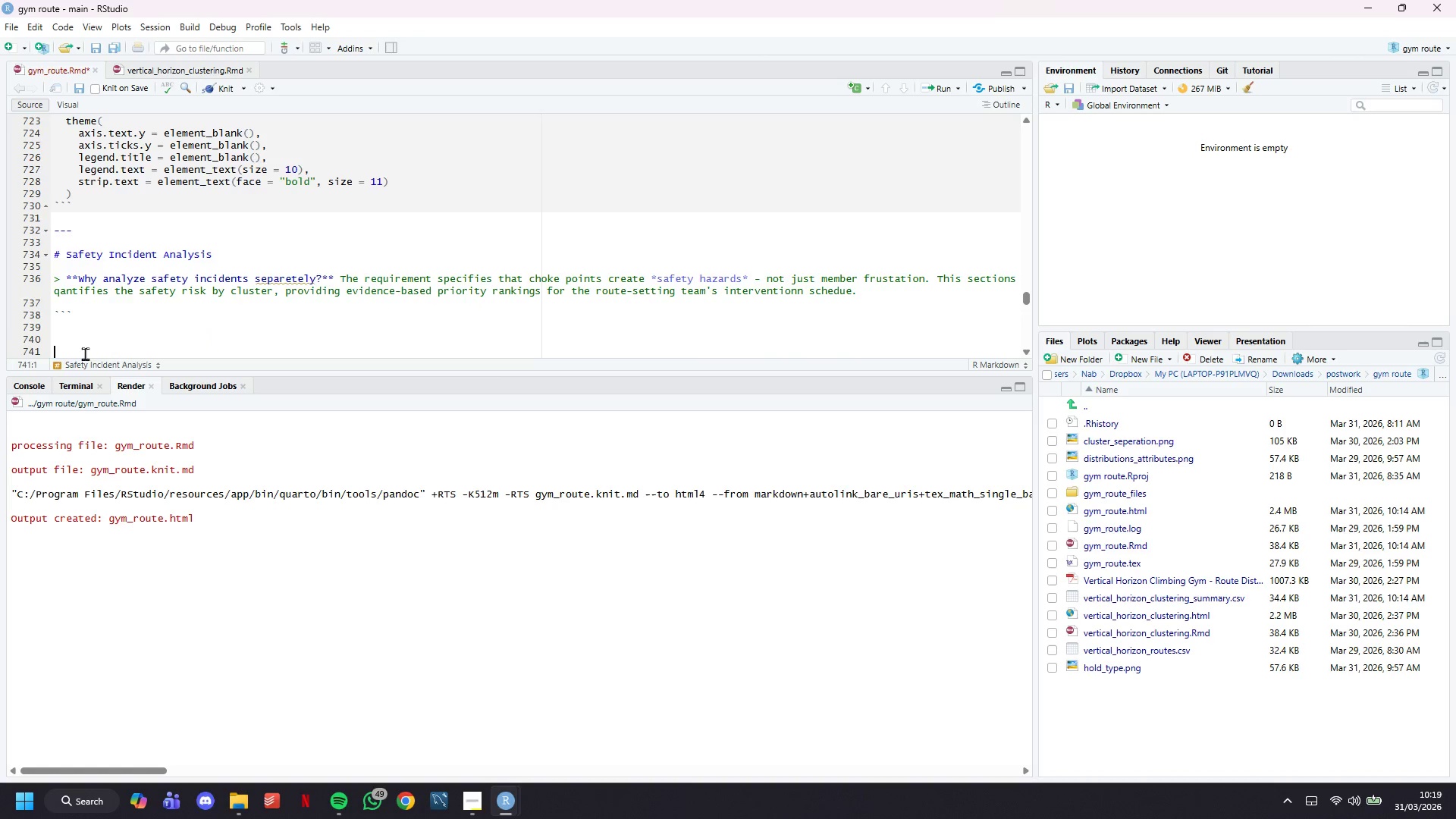 
key(Backquote)
 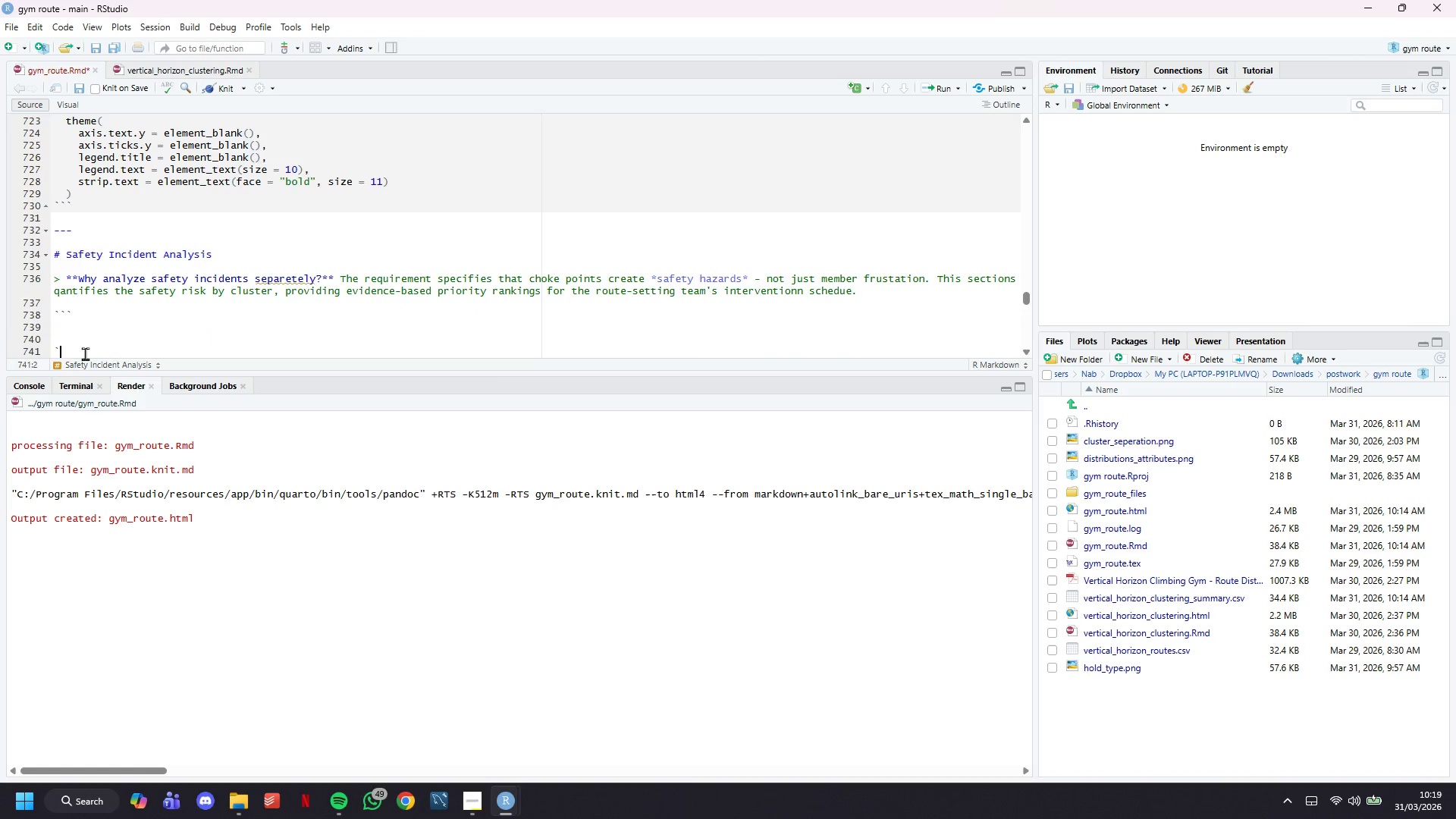 
key(Backquote)
 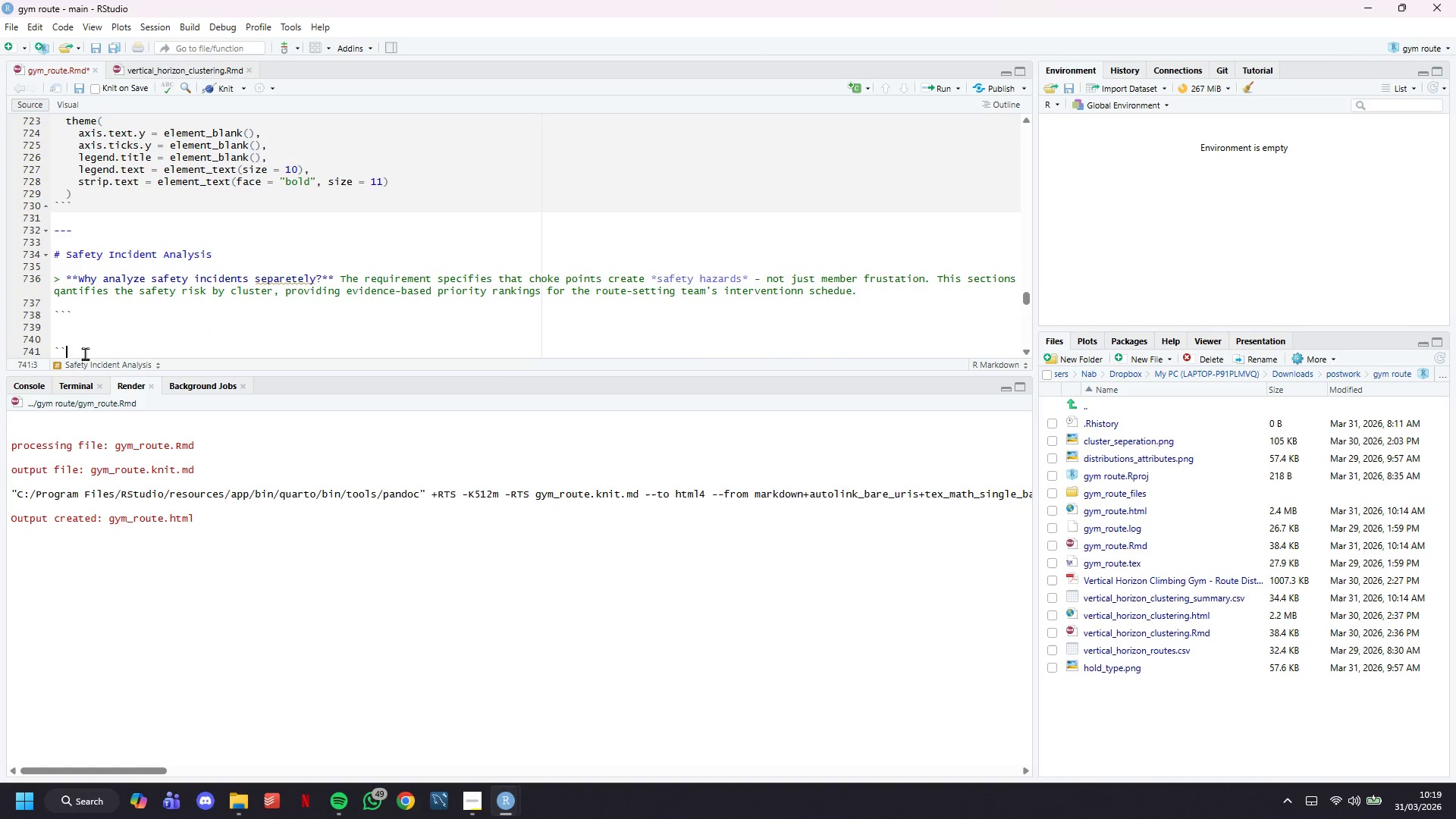 
key(Backquote)
 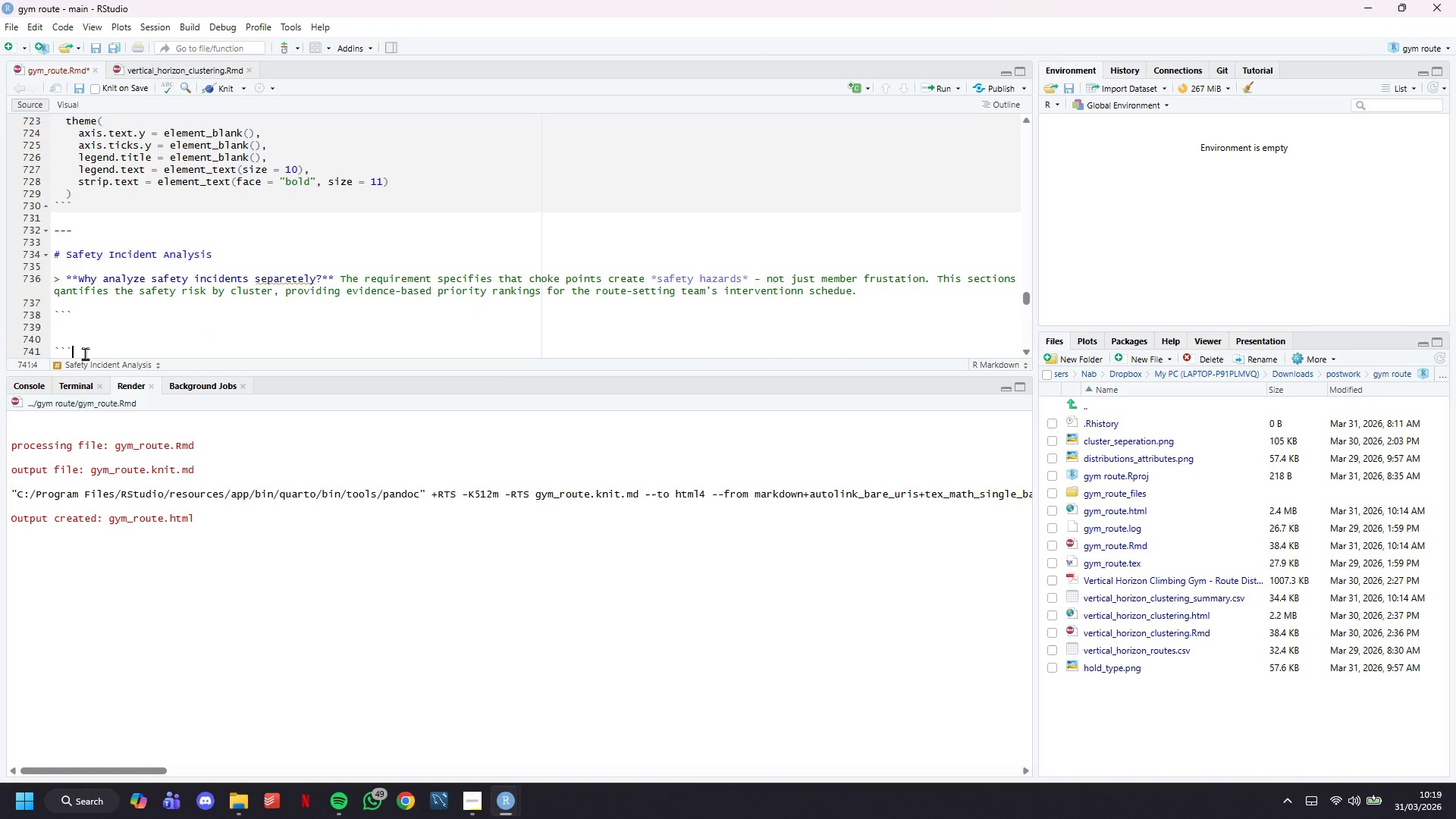 
key(ArrowUp)
 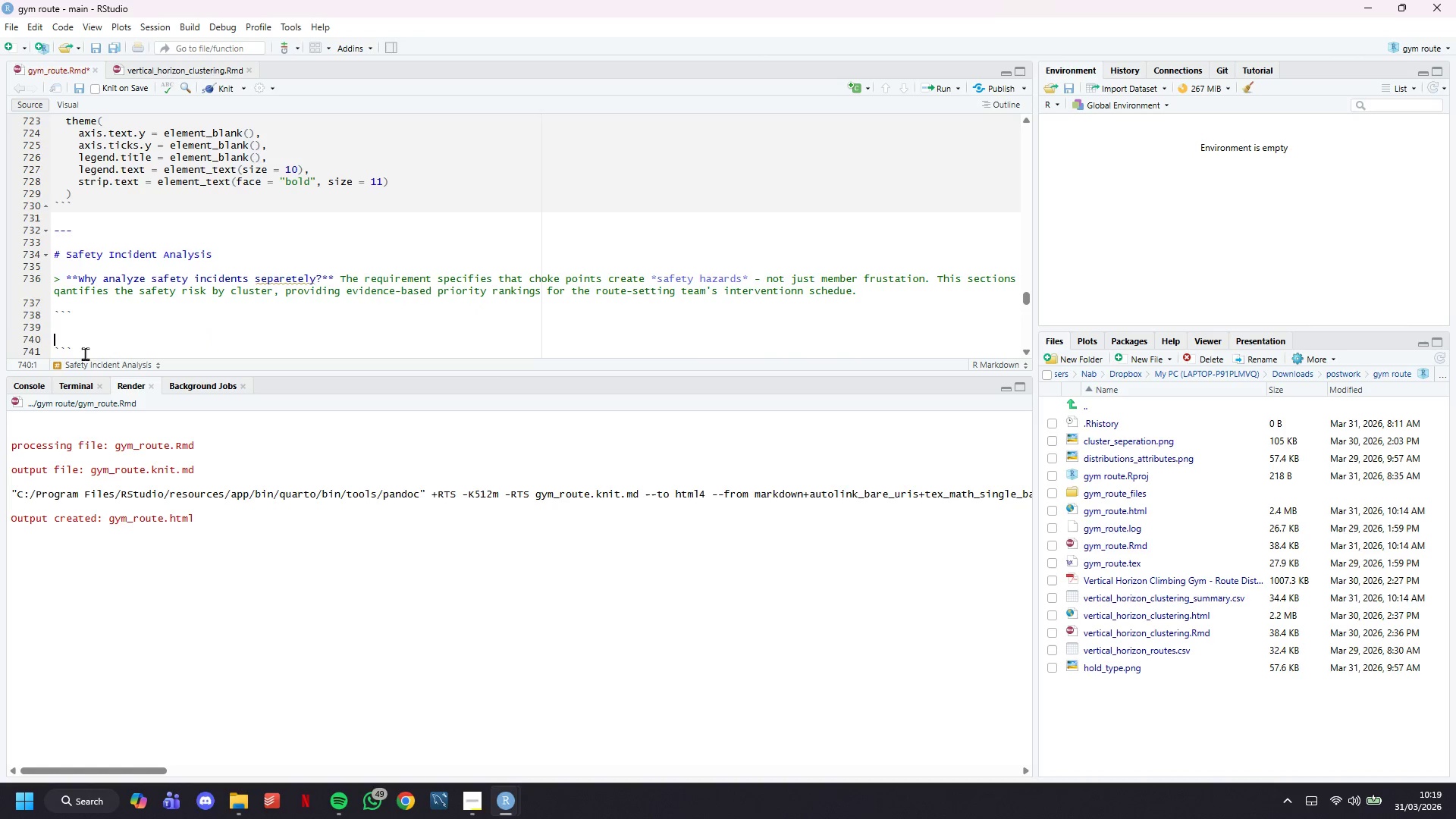 
key(ArrowUp)
 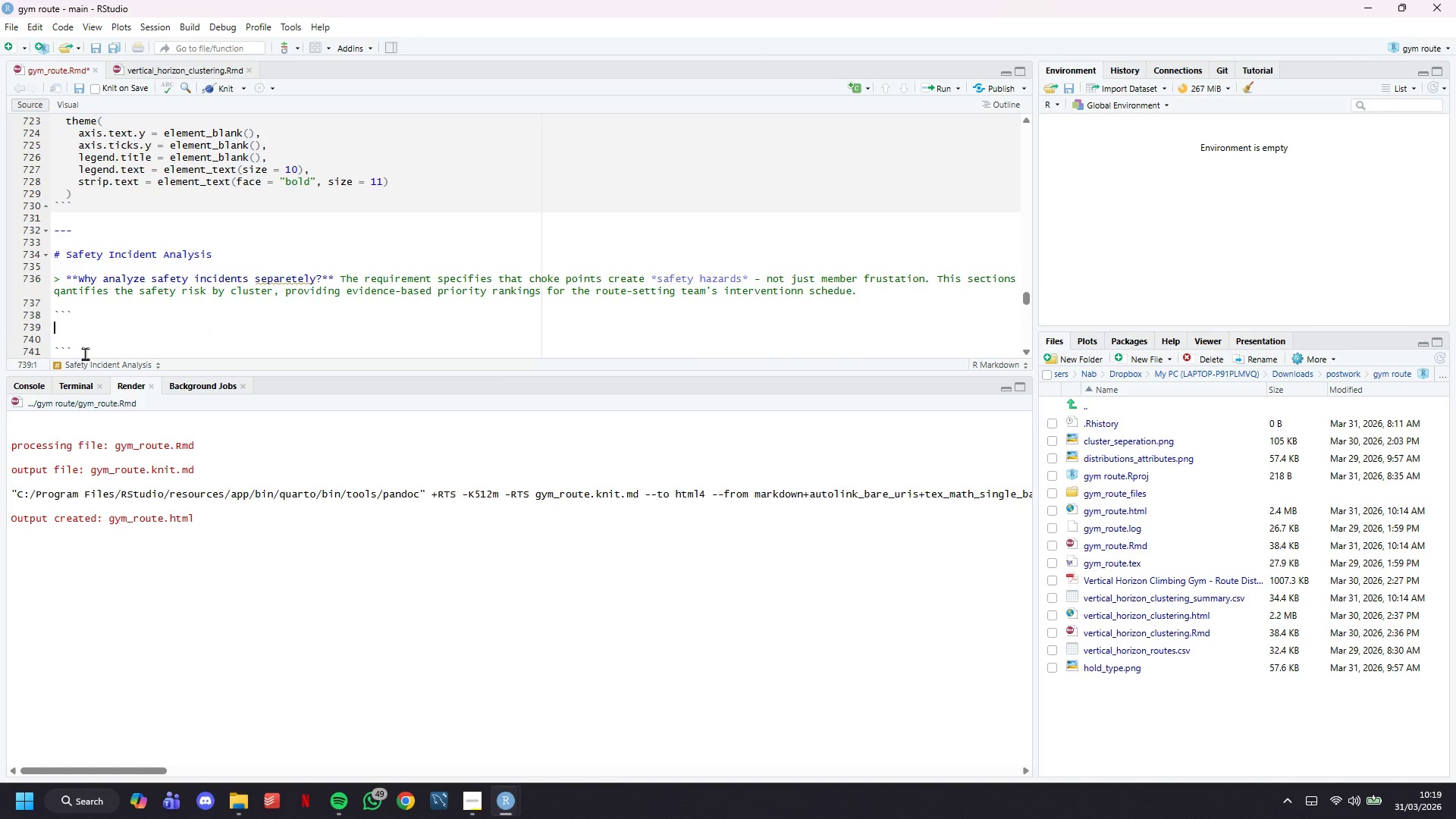 
key(ArrowUp)
 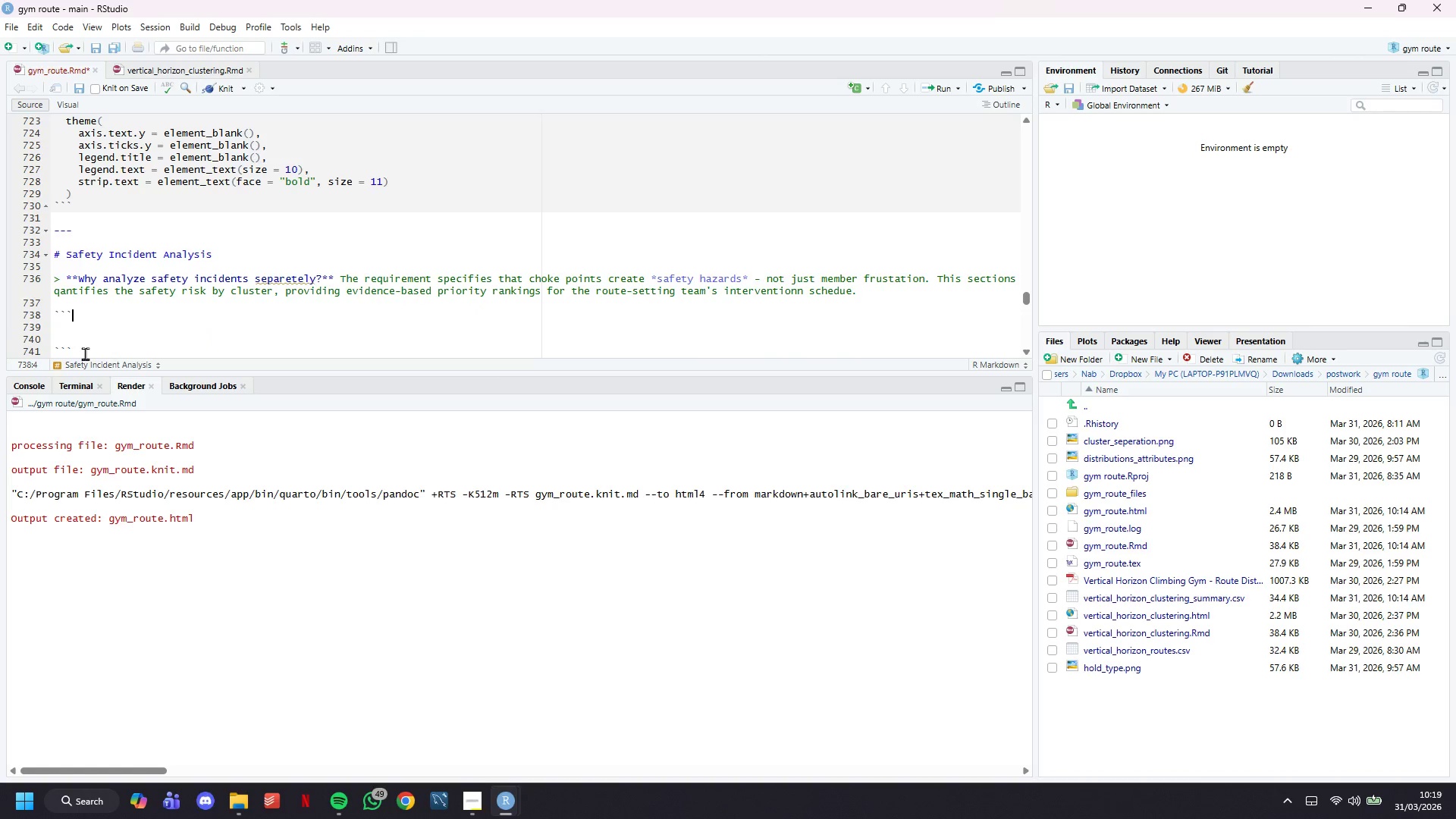 
type({r safety-by-cluster, fig.width = 11, fig.height = 5, fig.cap = "")
 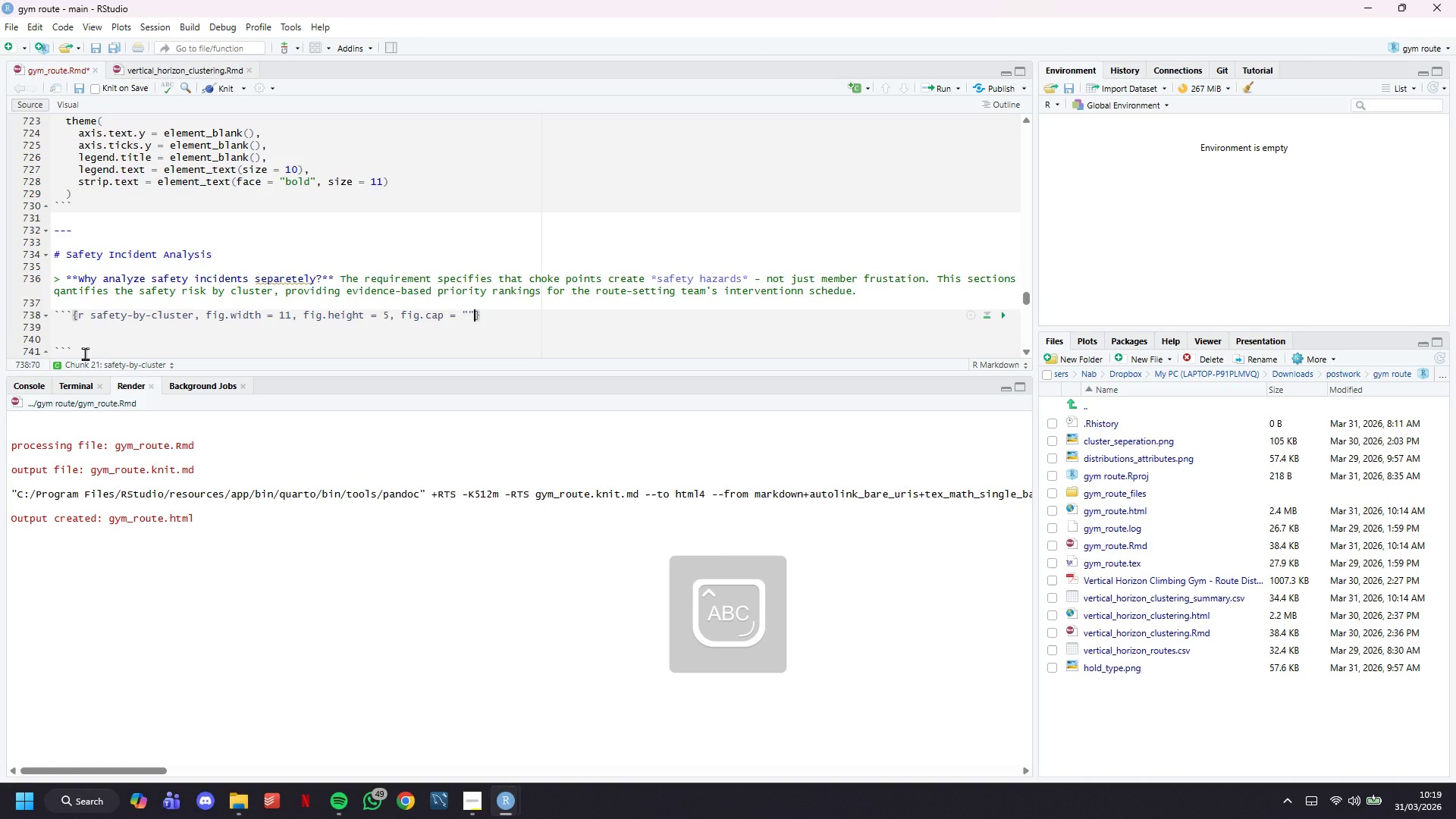 
 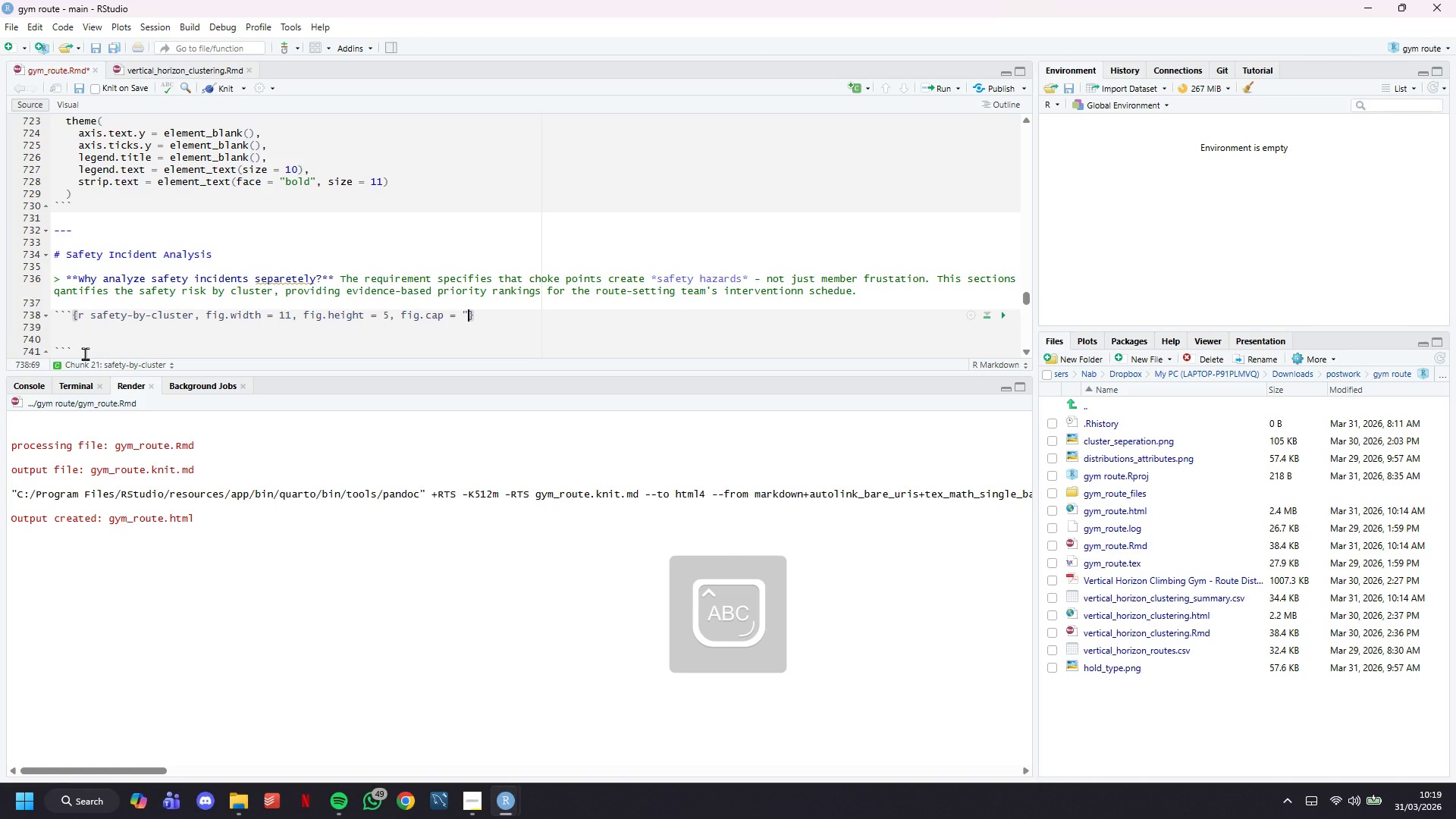 
key(ArrowLeft)
 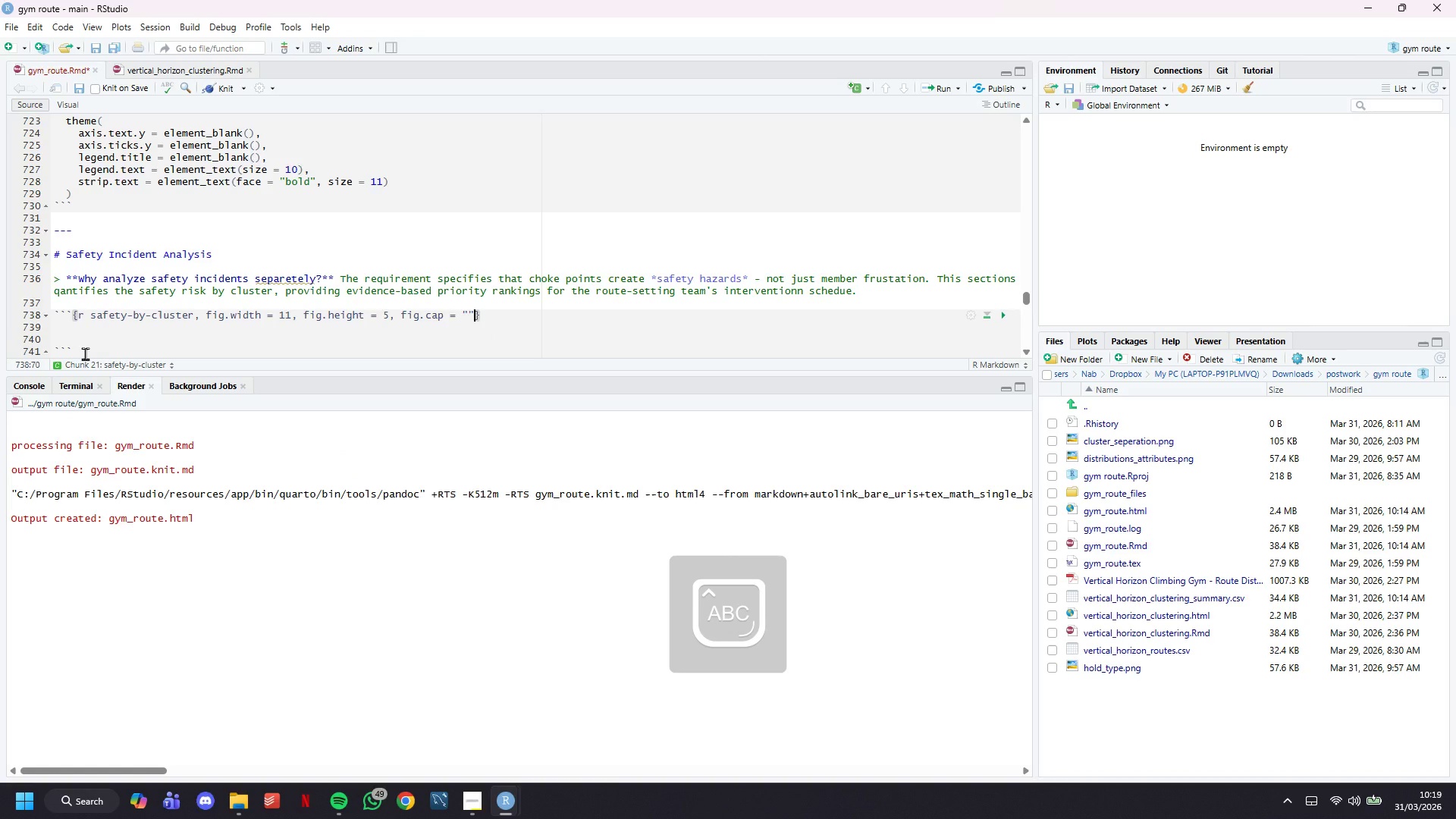 
type(Left: average monthly safety incidents per route by zone type. Righy)
key(Backspace)
type(t: total incidents vs. total weekly attempts)
 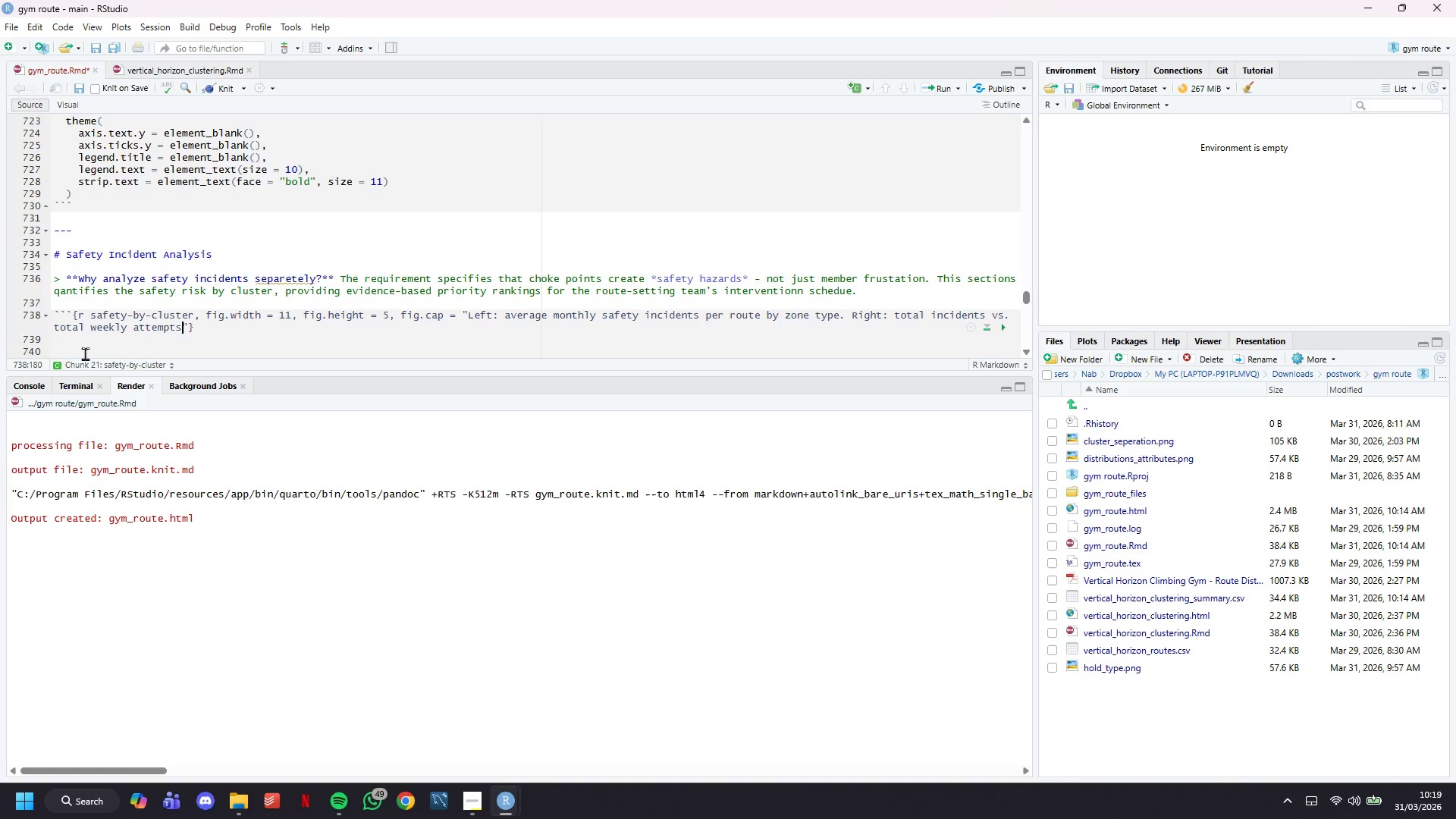 
type( - zone aboves )
key(Backspace)
key(Backspace)
key(Backspace)
key(Backspace)
key(Backspace)
key(Backspace)
key(Backspace)
key(Backspace)
type(s above the trend line have doo)
key(Backspace)
type(isprop)
 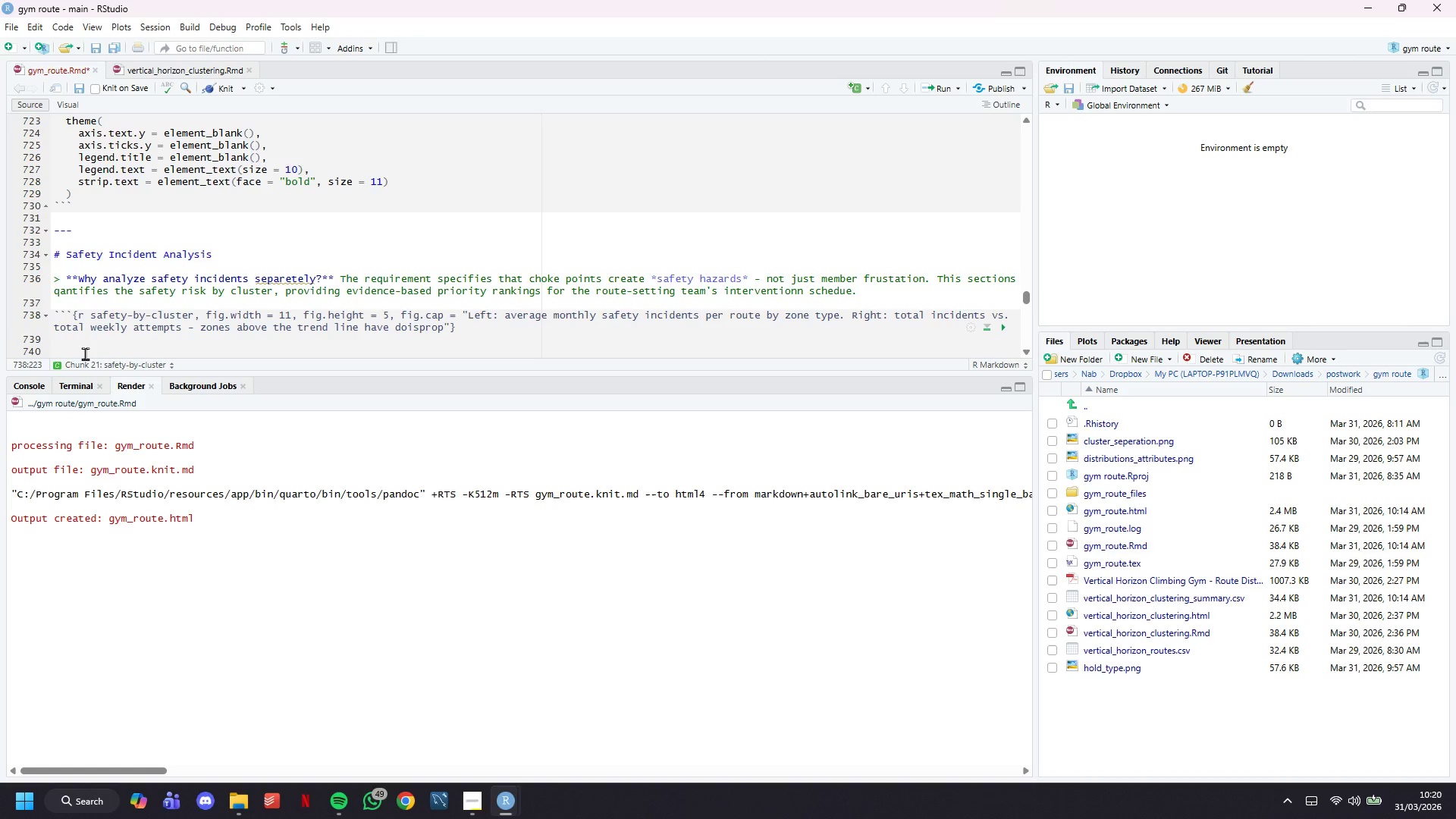 
type(ortionately g)
key(Backspace)
type(high un)
key(Backspace)
key(Backspace)
type(incident rates relative to their traffic vl)
key(Backspace)
type(olume.)
 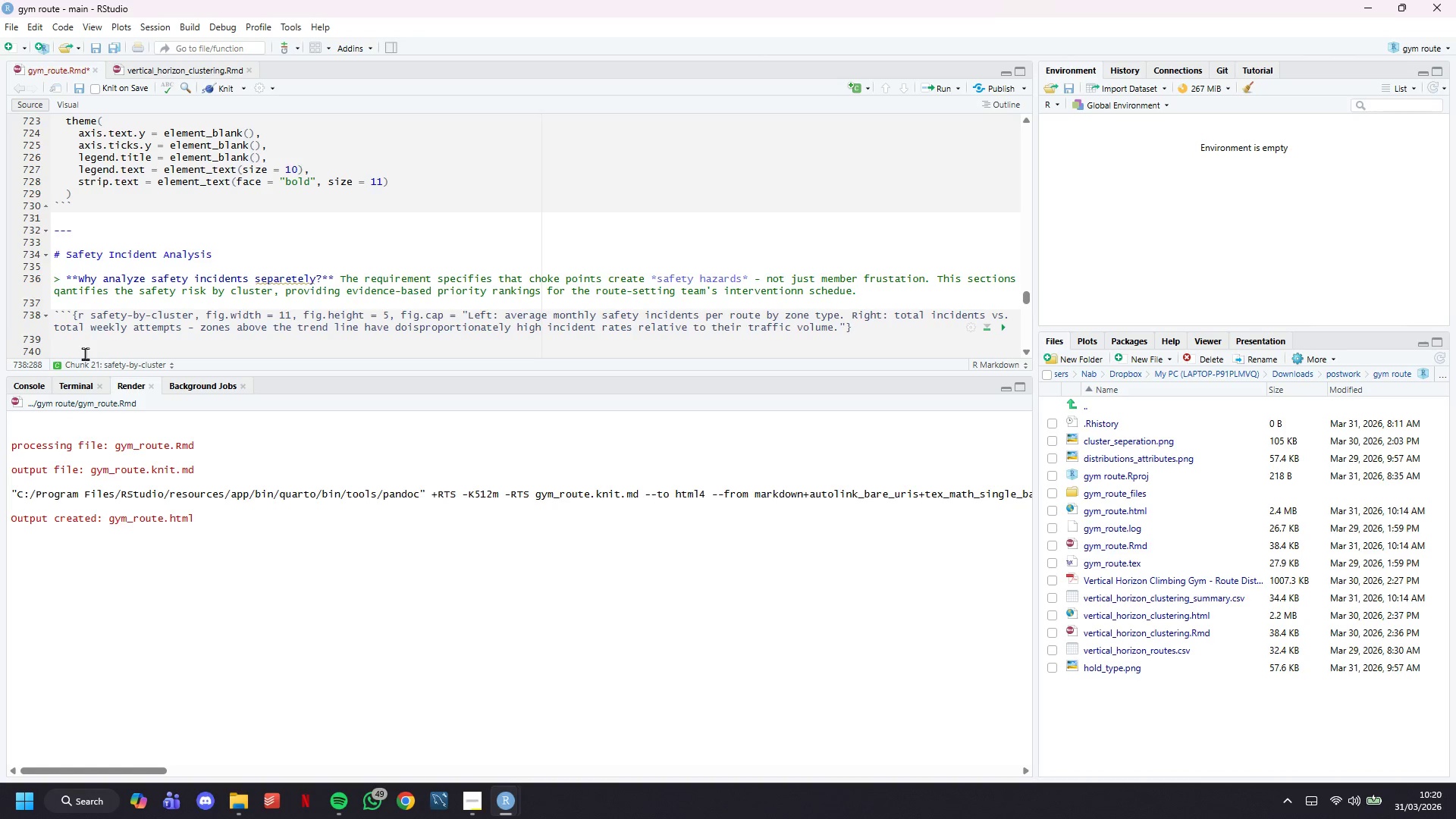 
key(ArrowRight)
 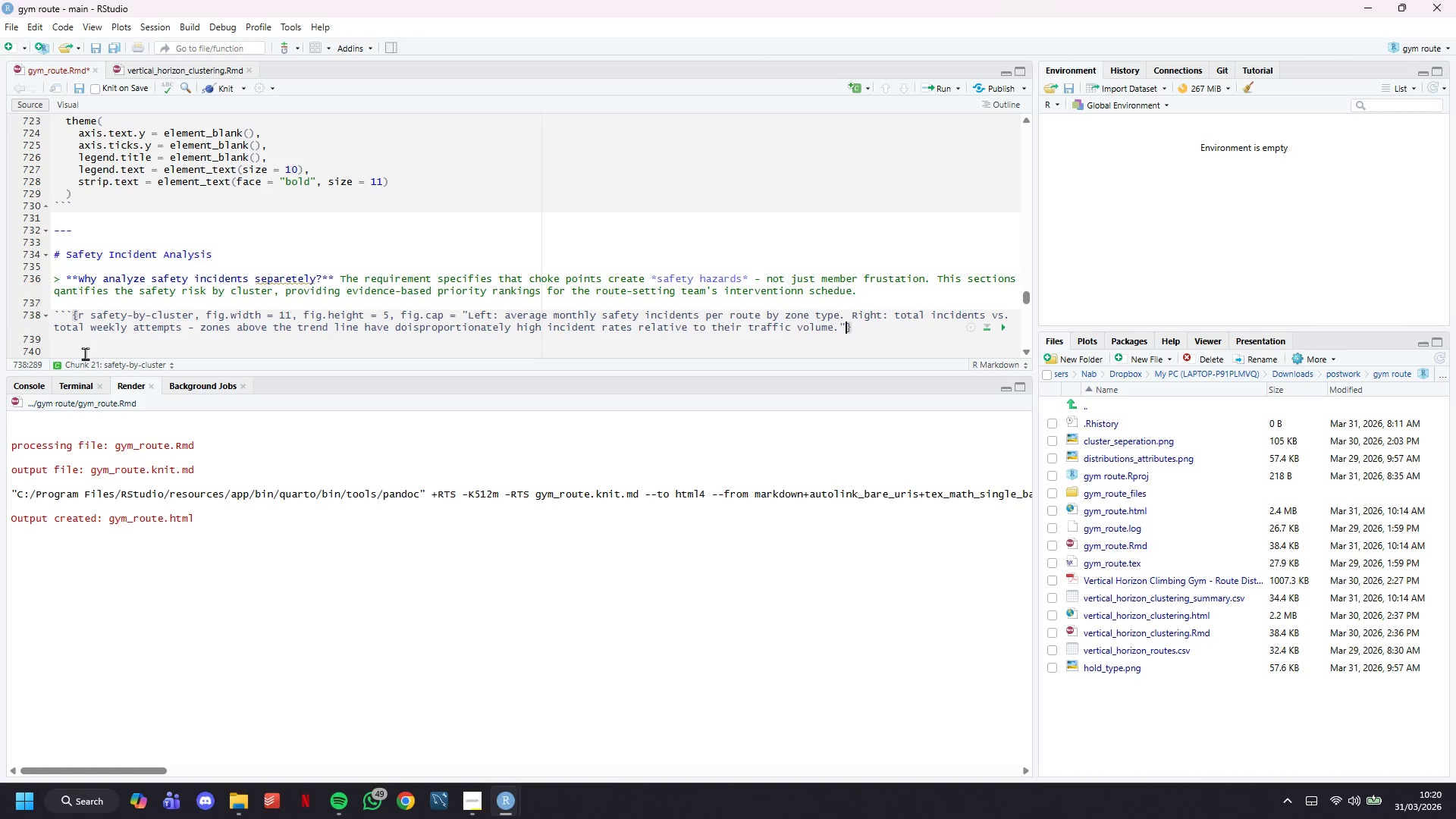 
key(ArrowRight)
 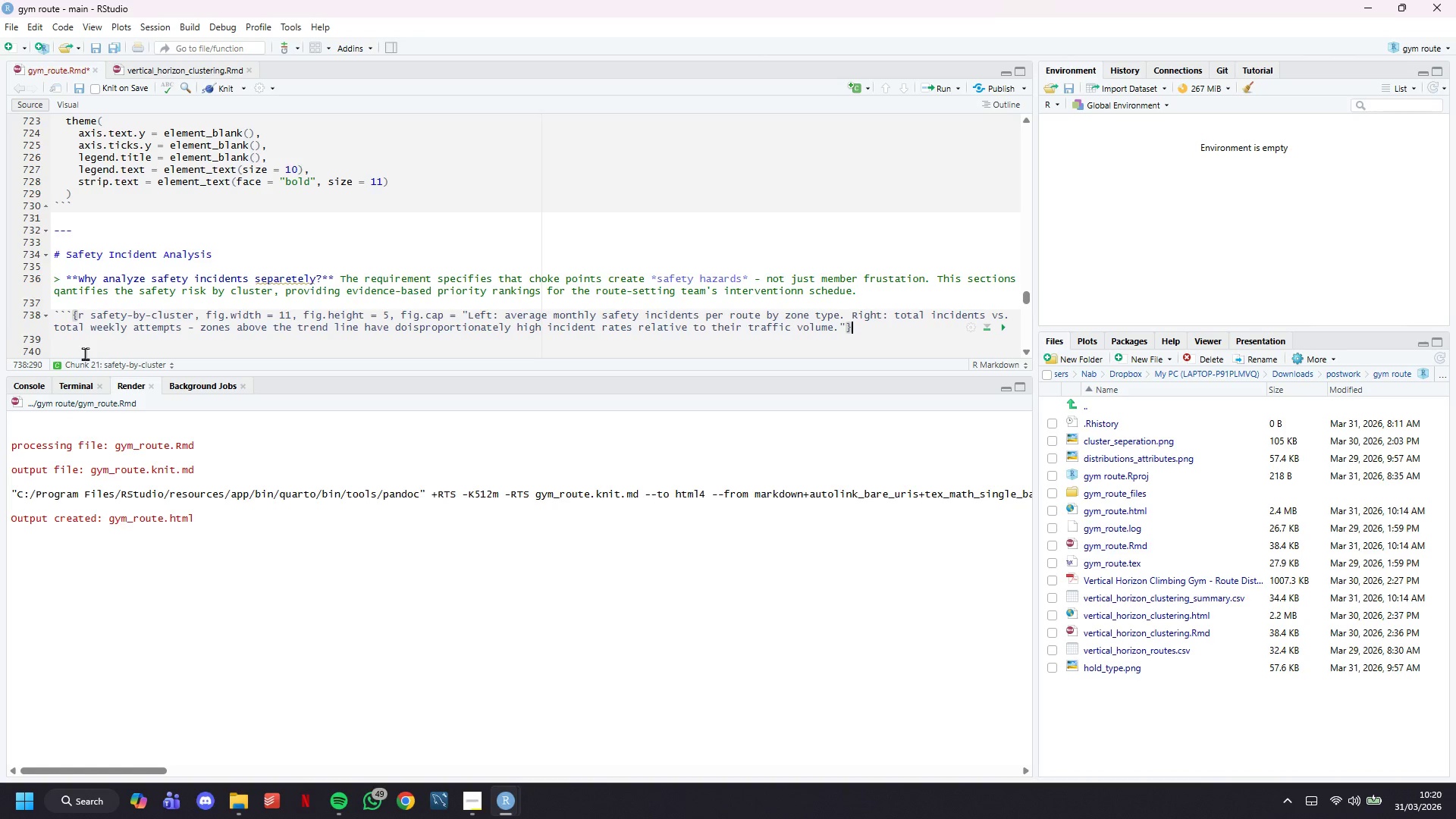 
key(Enter)
 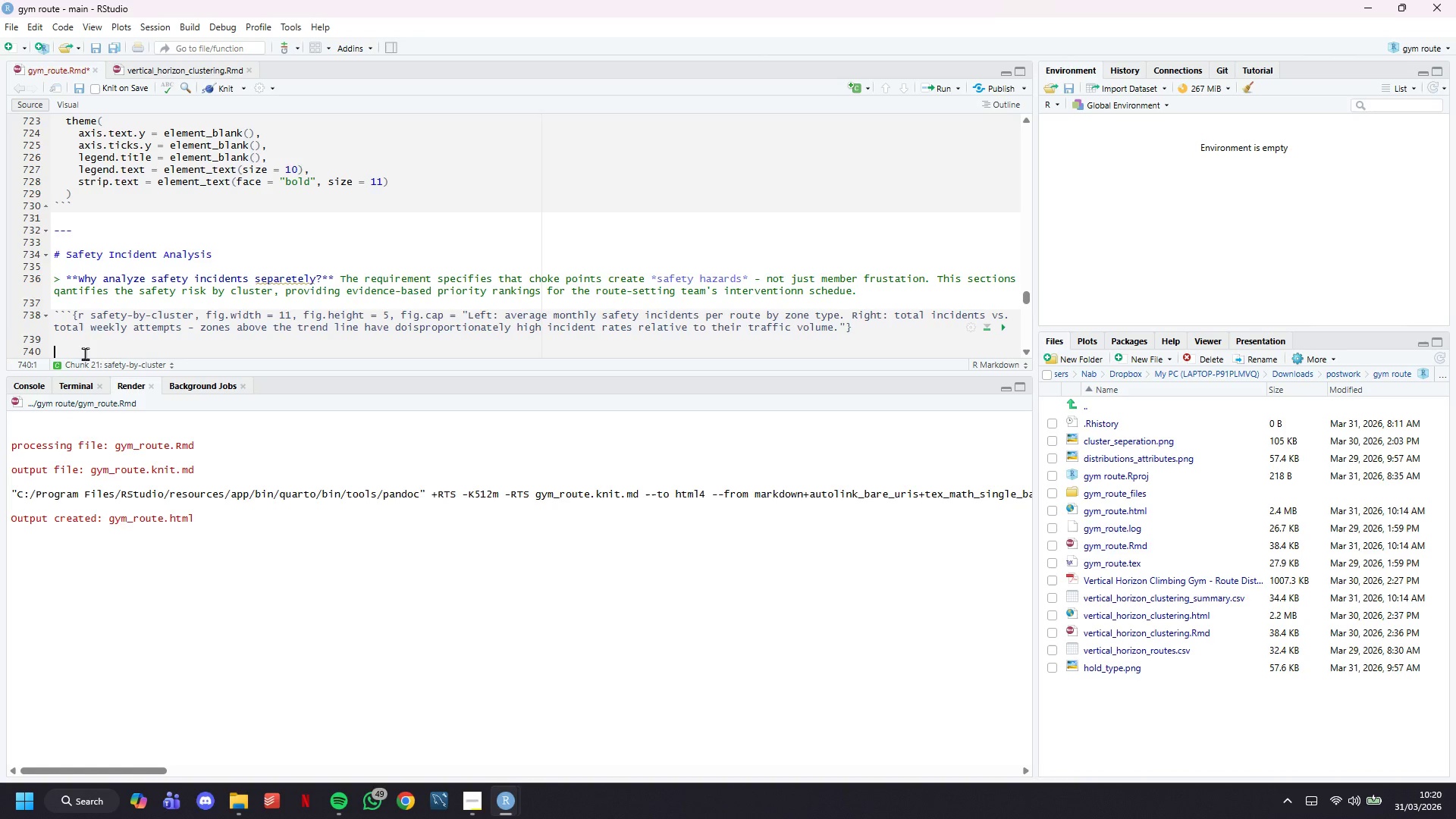 
key(Enter)
 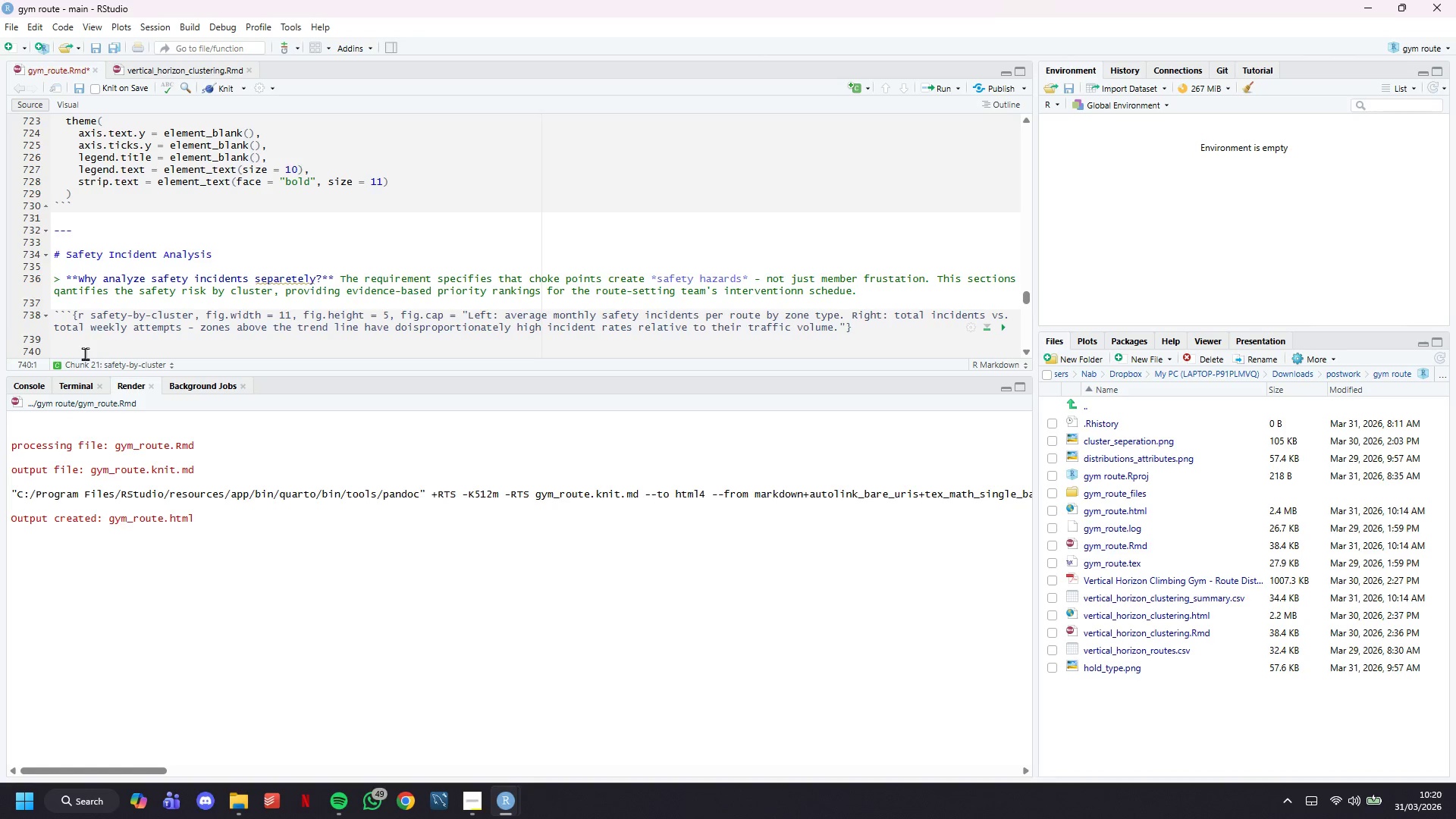 
type(# Safety )
 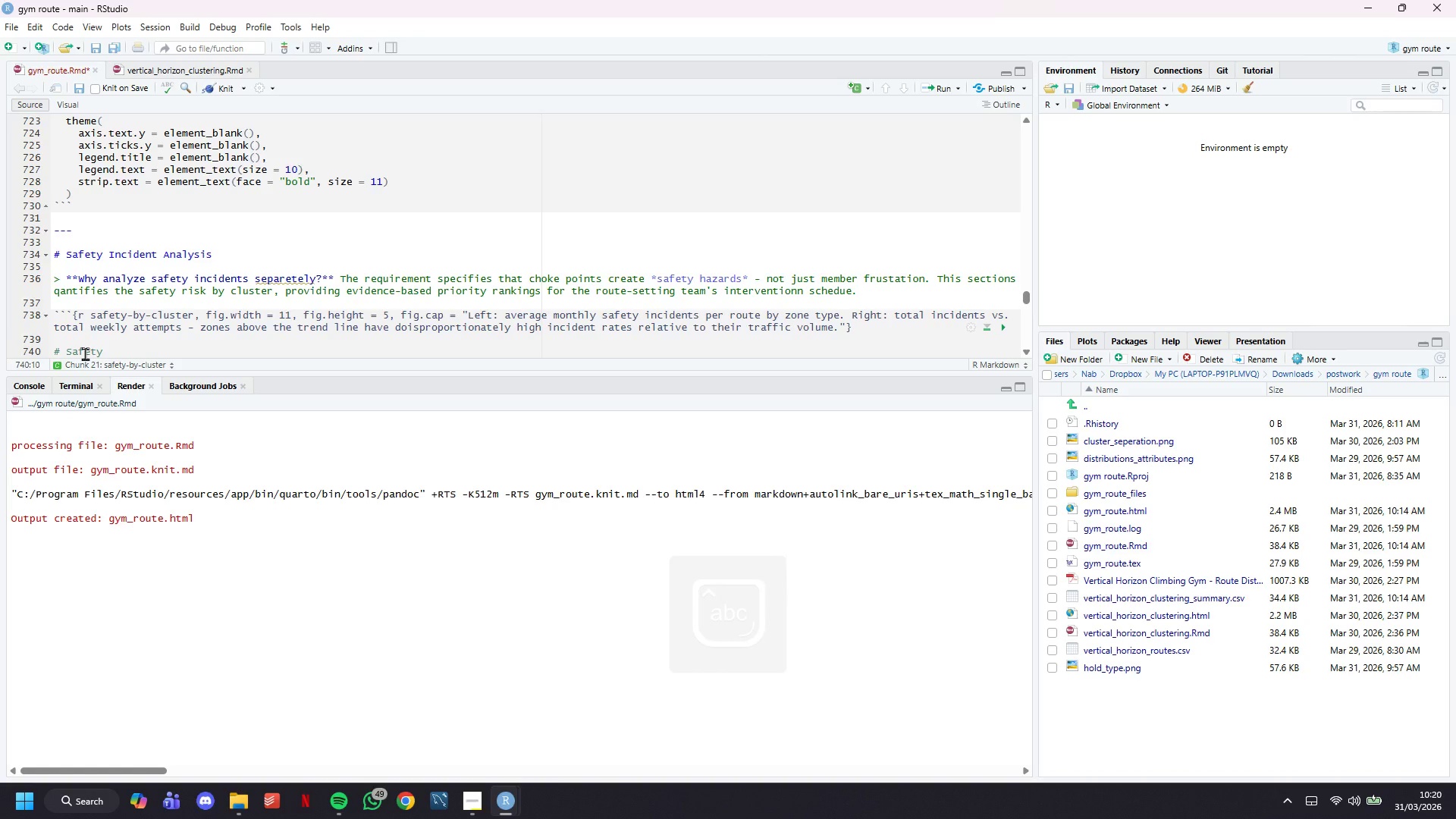 
type(Incidents by Zone)
 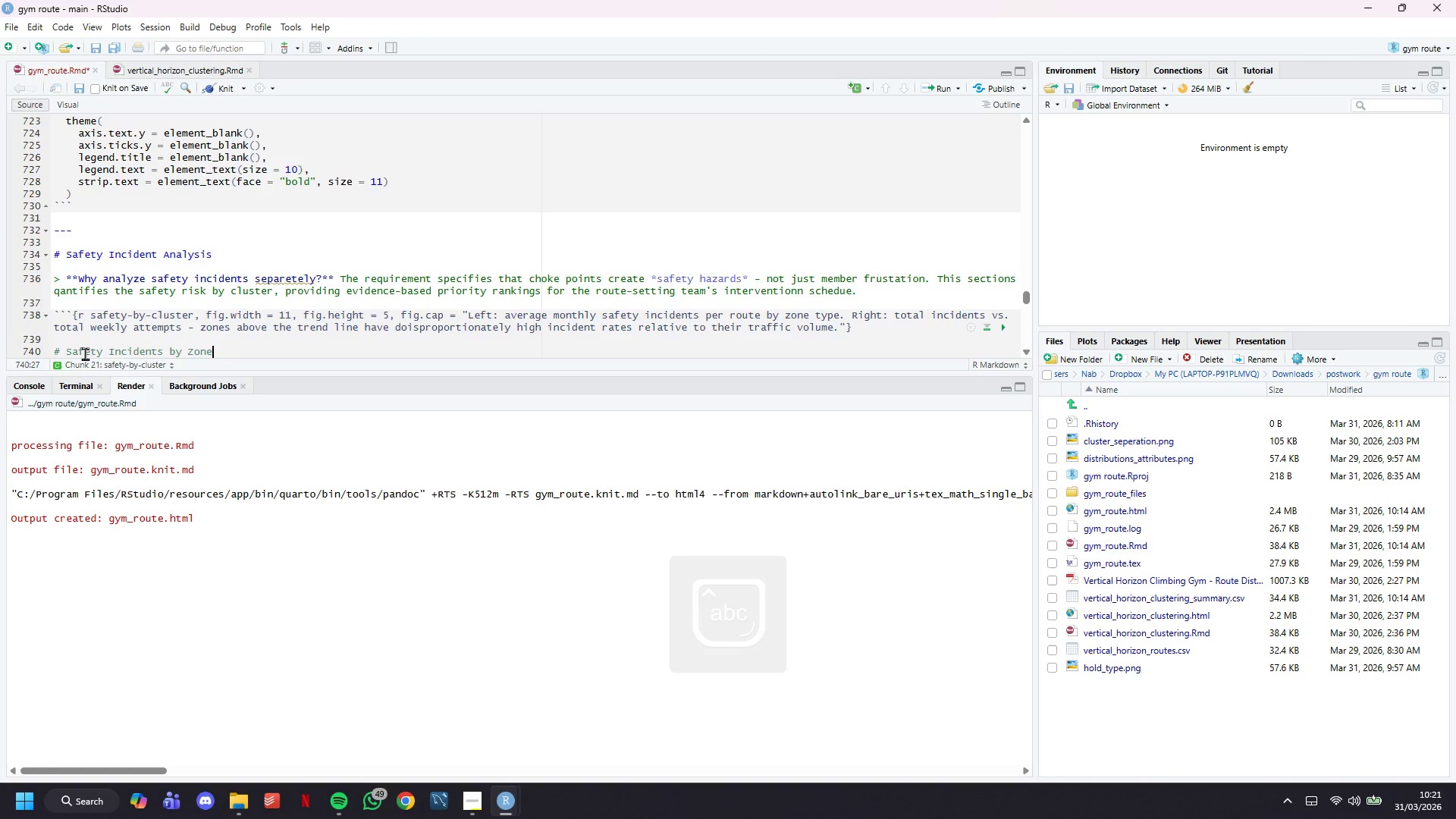 
wait(8.26)
 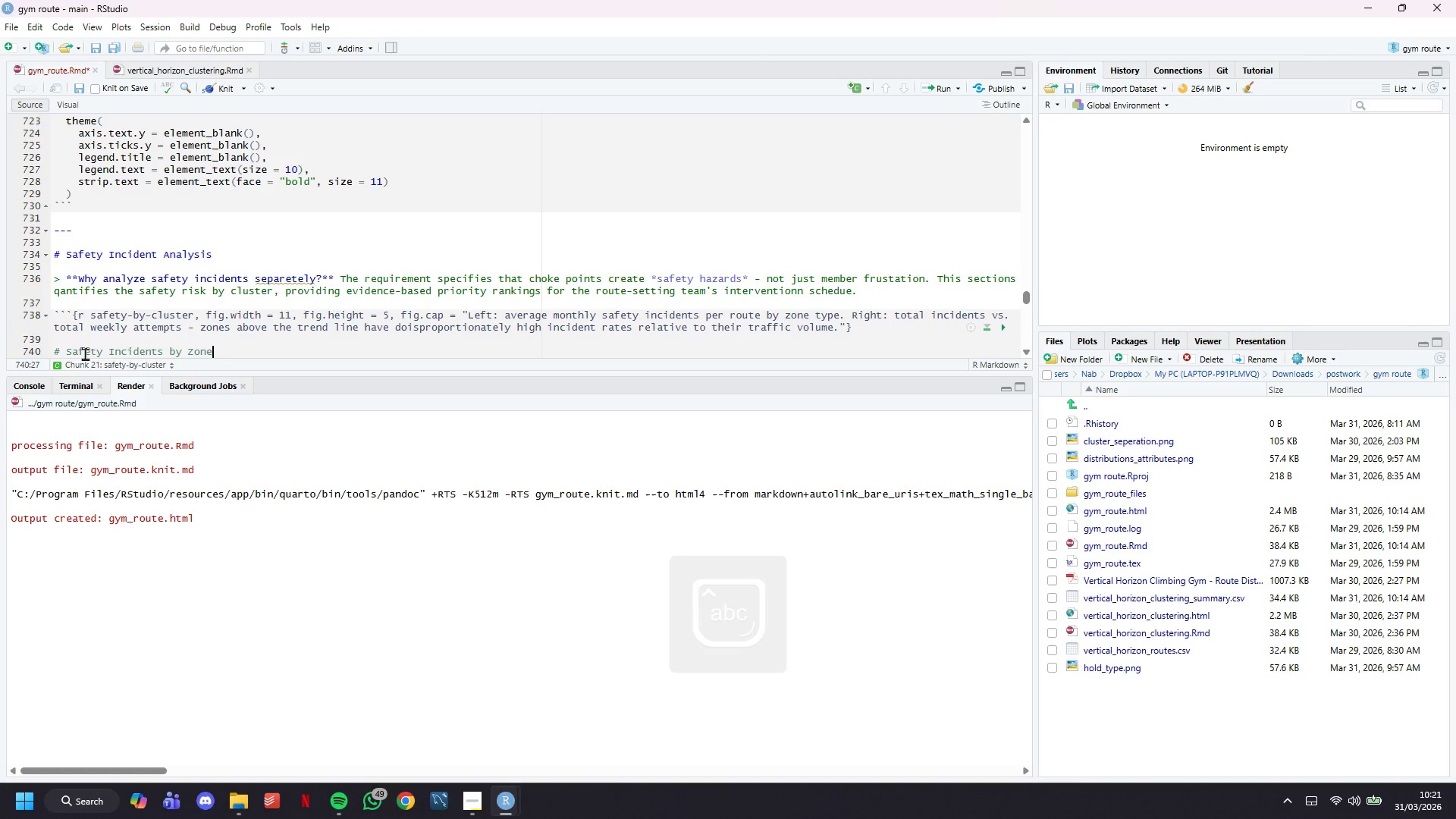 
key(ArrowRight)
 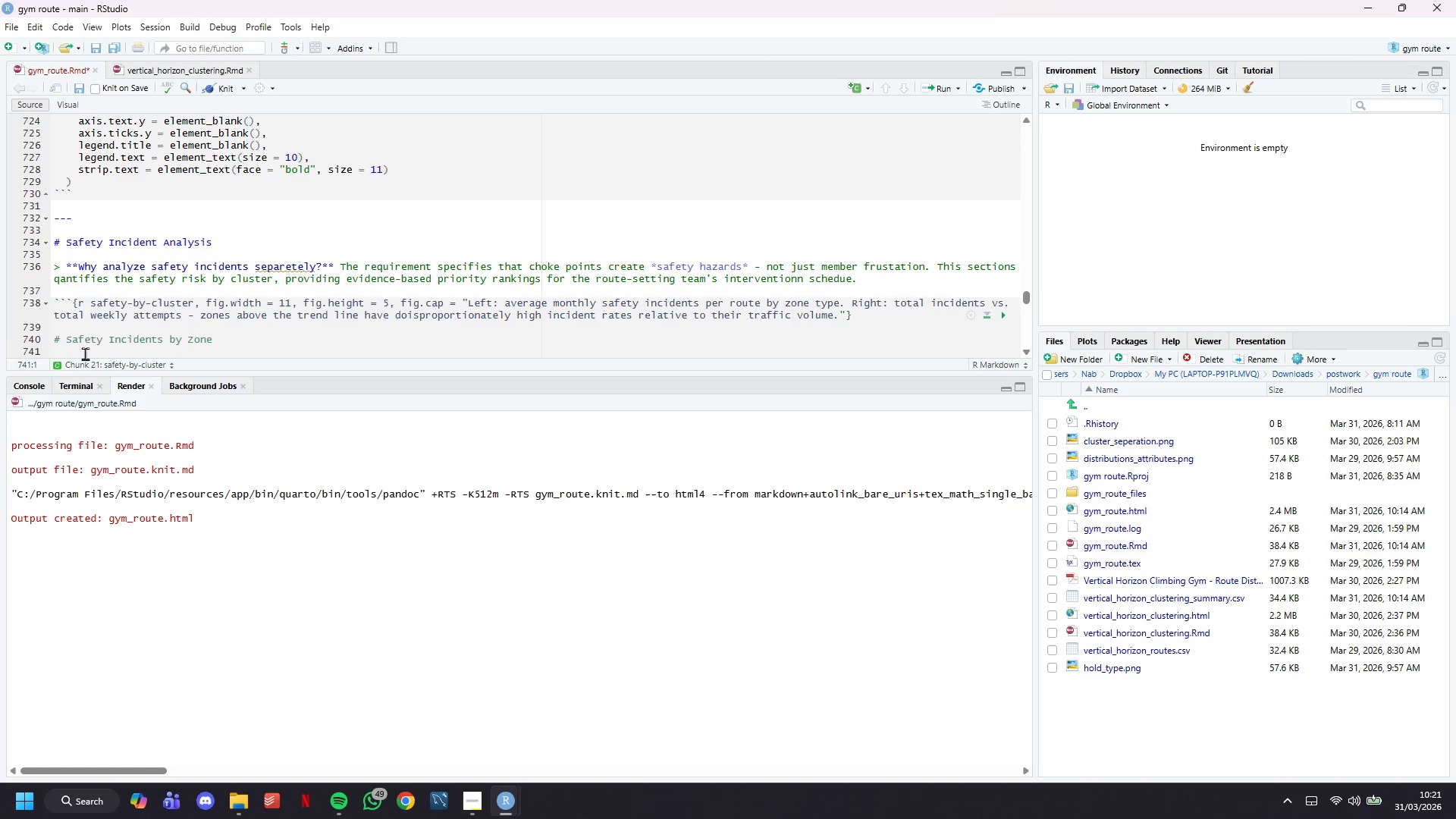 
key(Enter)
 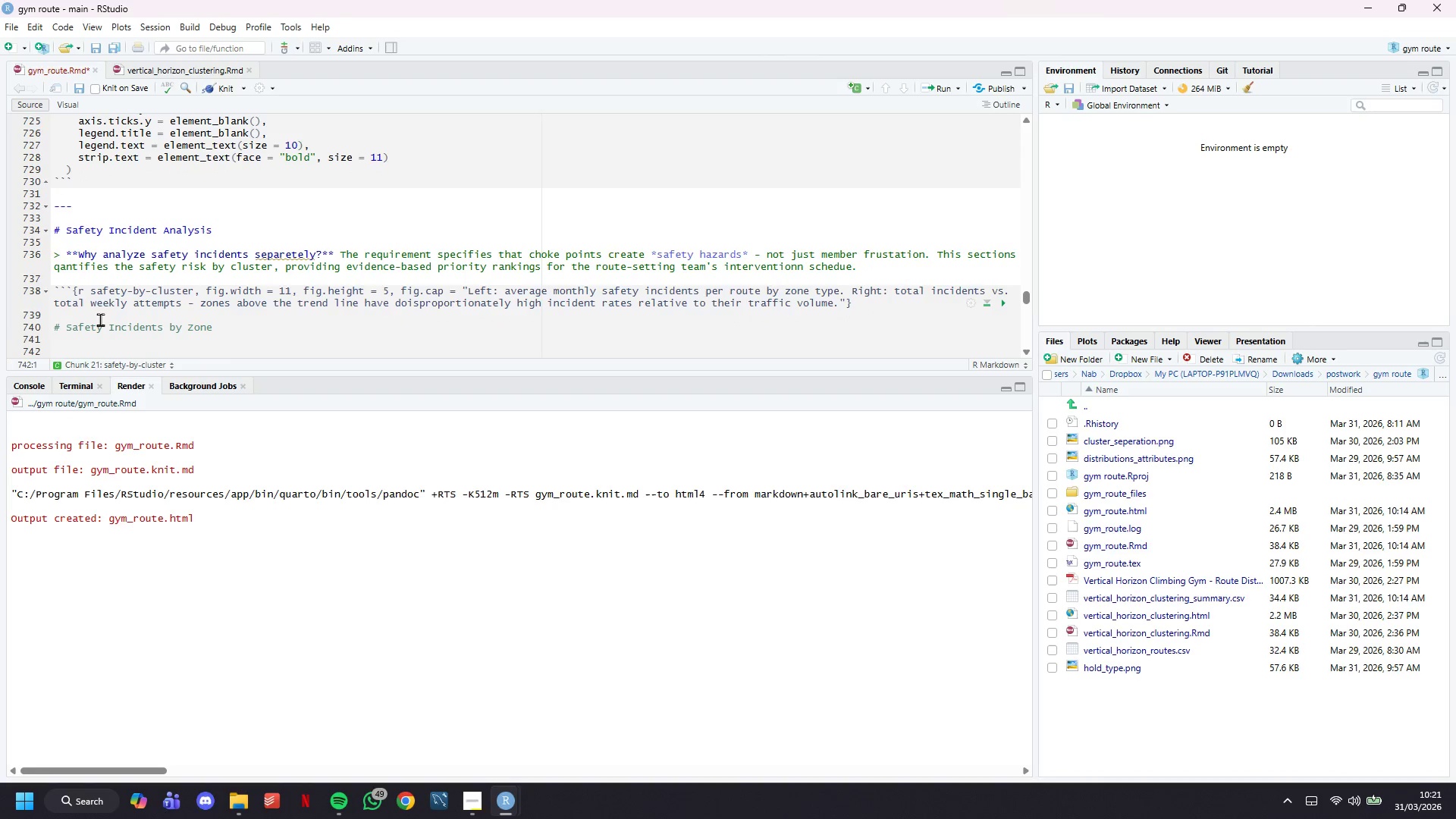 
scroll: coordinate [100, 278], scroll_direction: down, amount: 3.0
 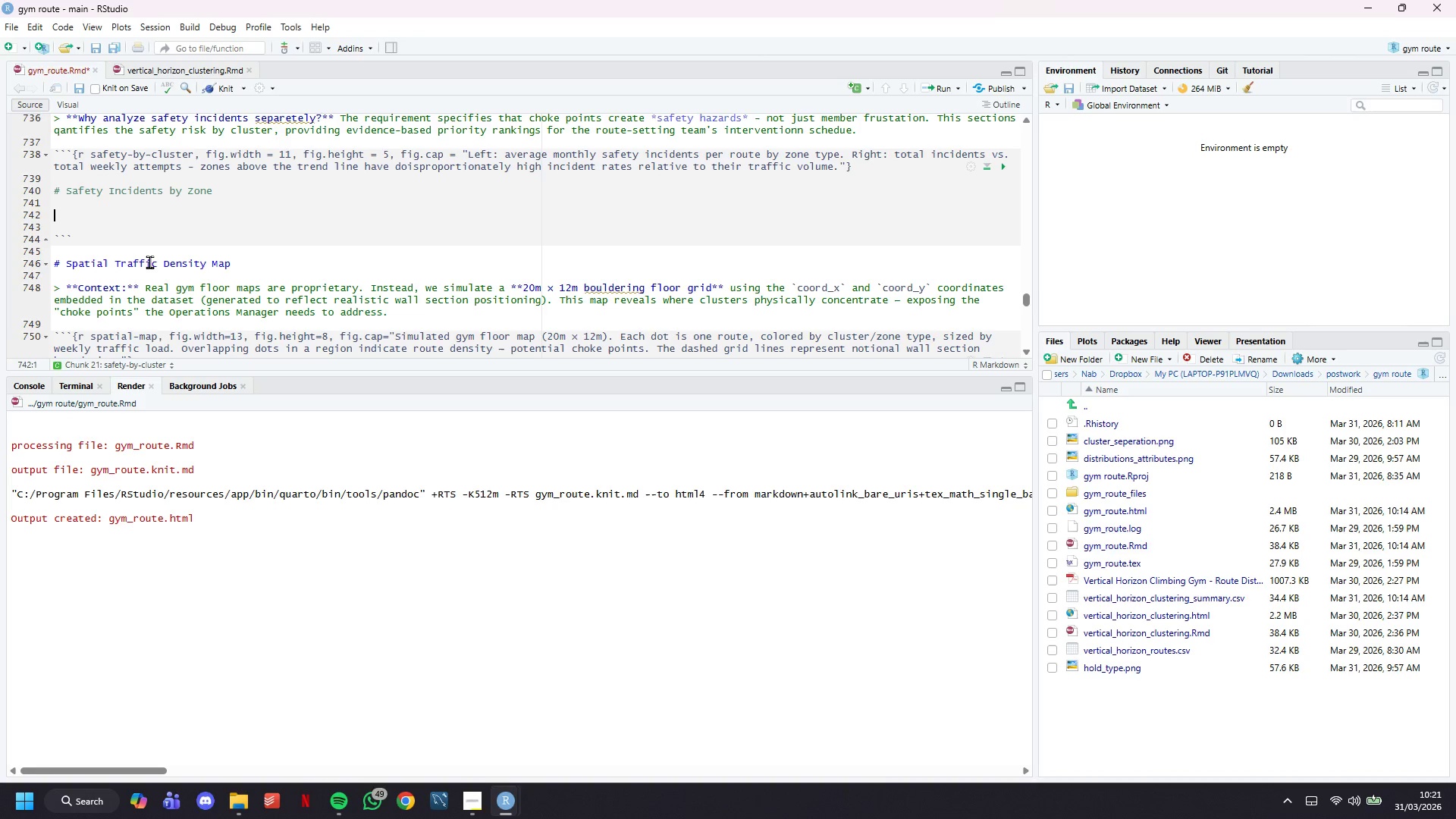 
wait(17.84)
 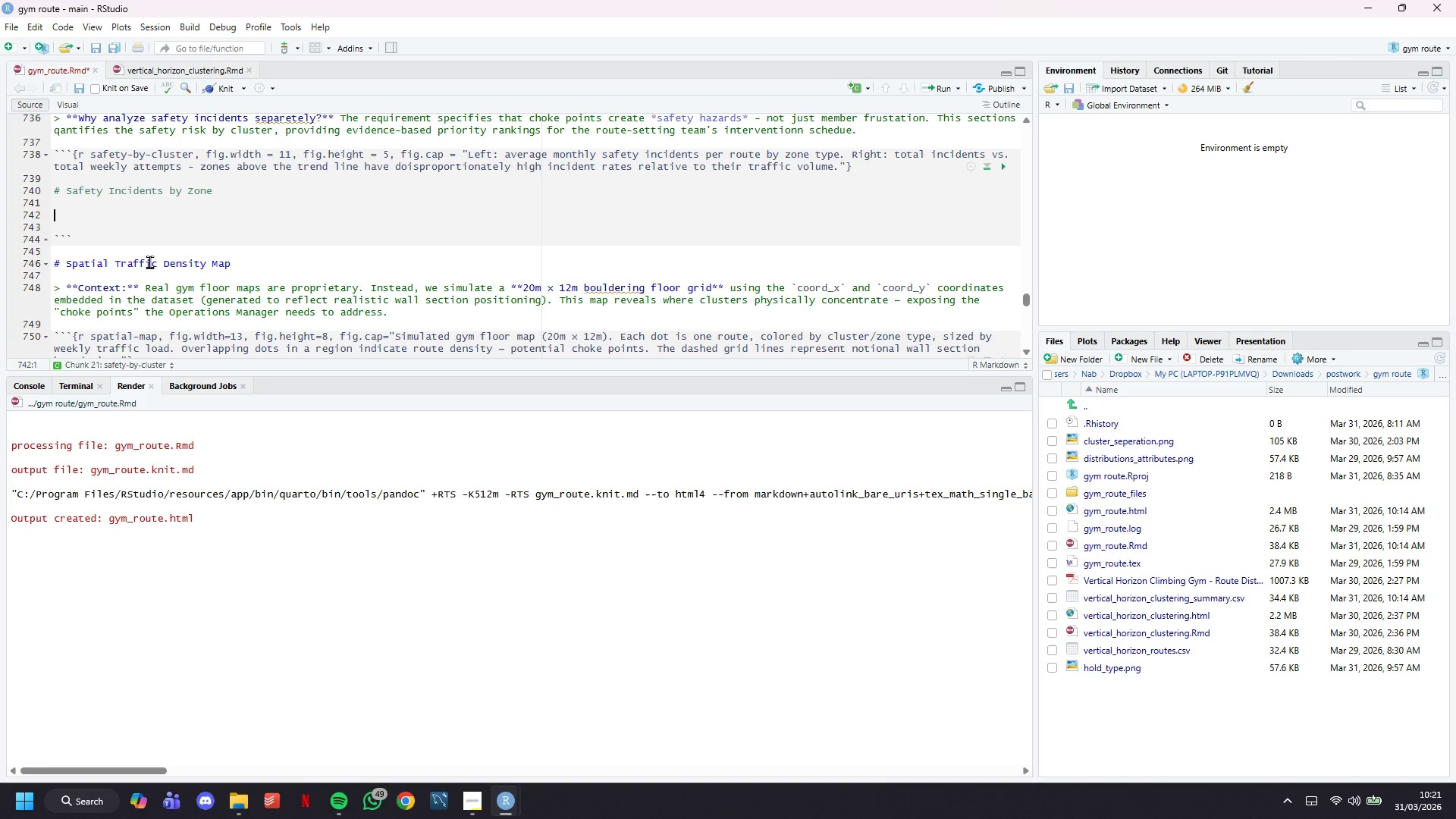 
type(p_safety_avg <- )
 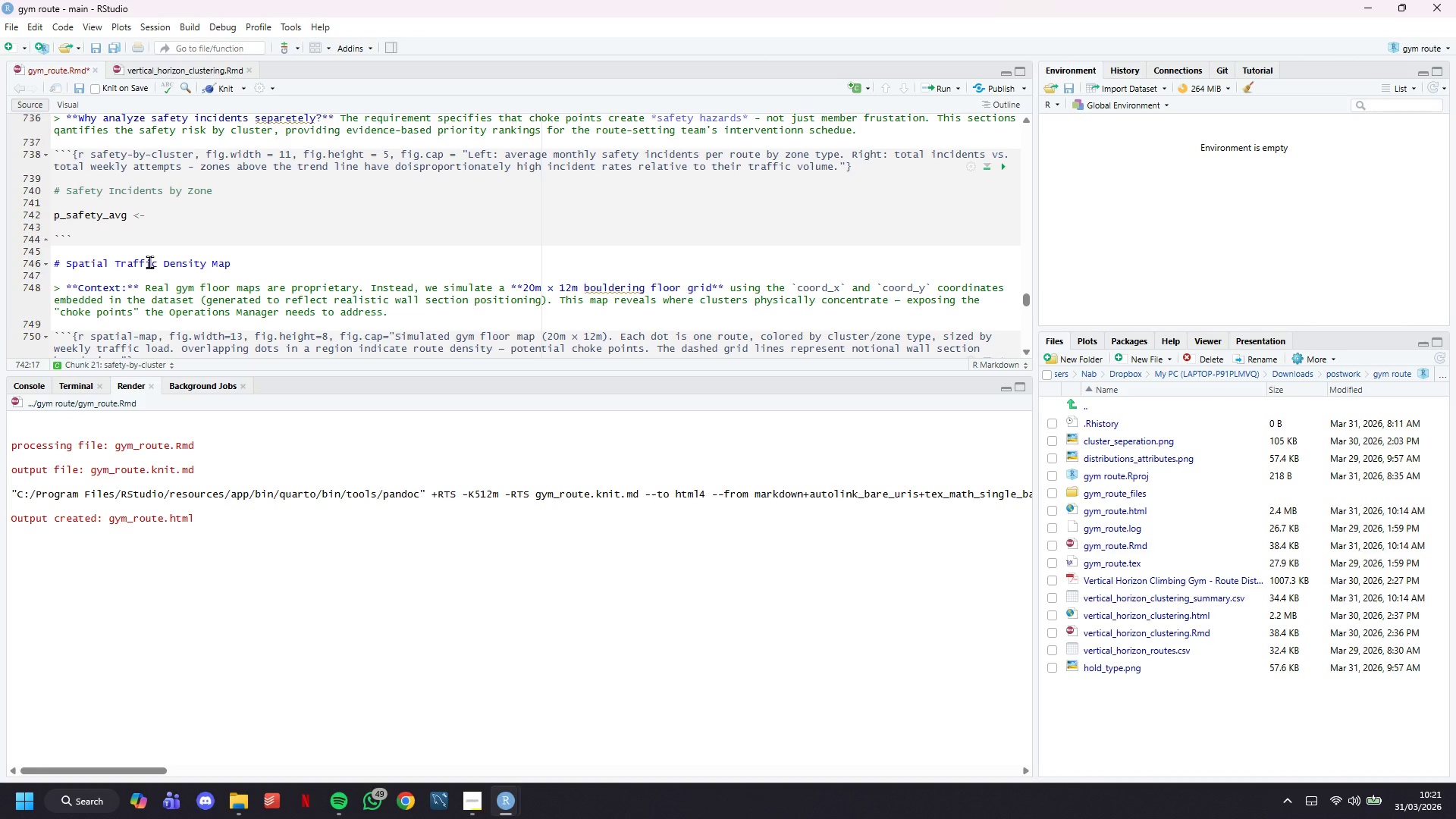 
wait(5.14)
 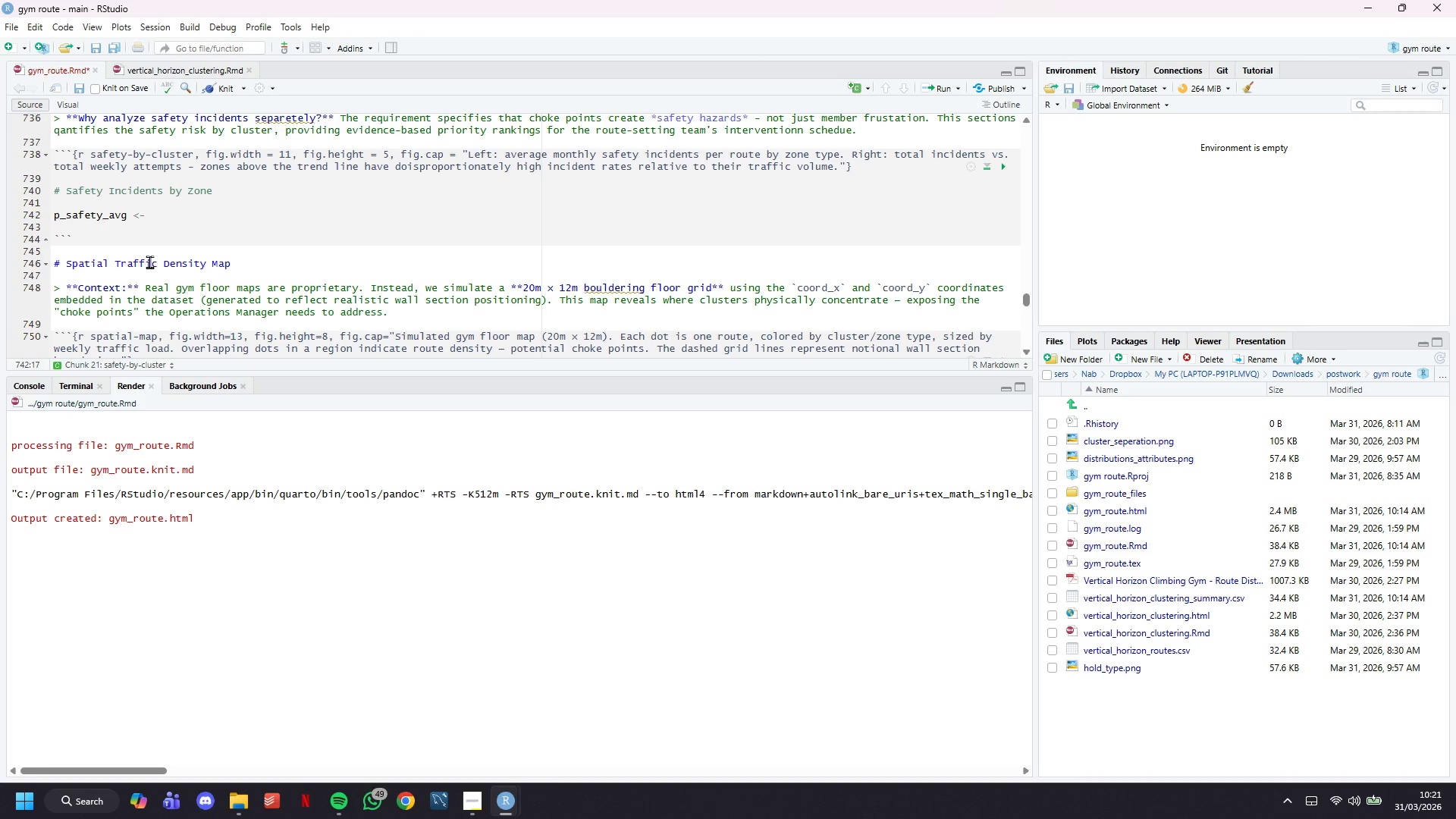 
type(routes_clustered %>%)
 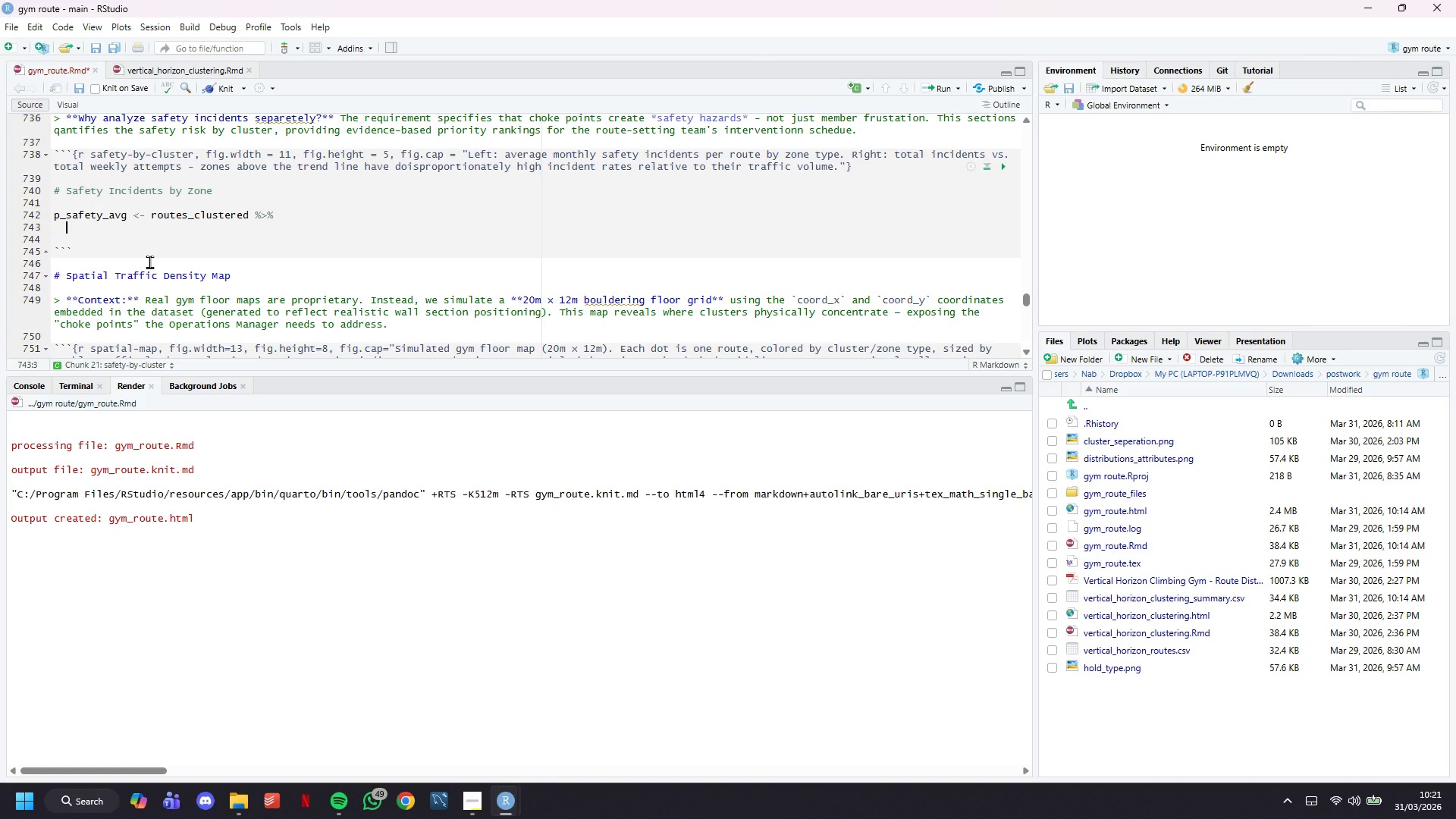 
 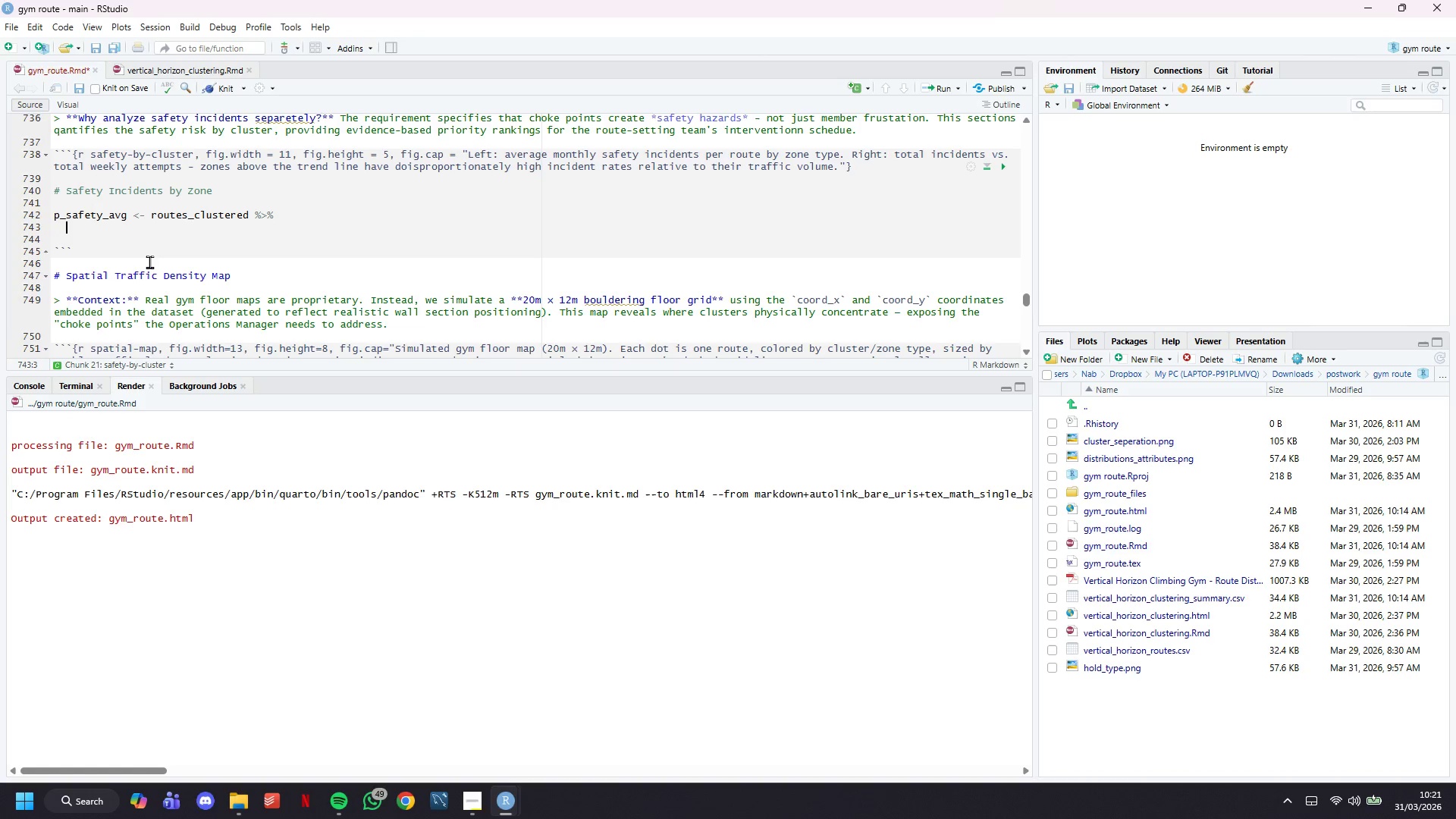 
key(Enter)
 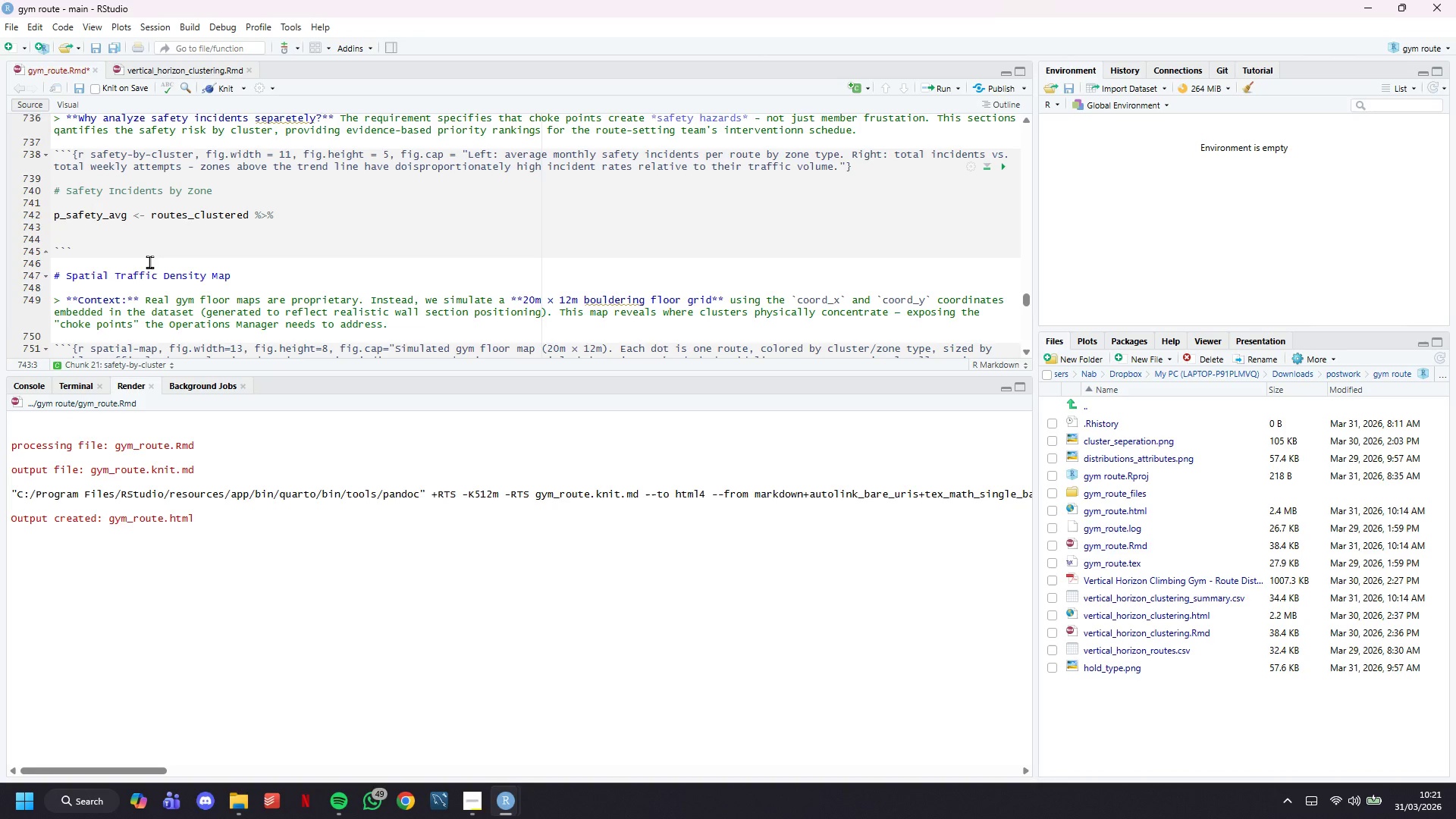 
wait(14.84)
 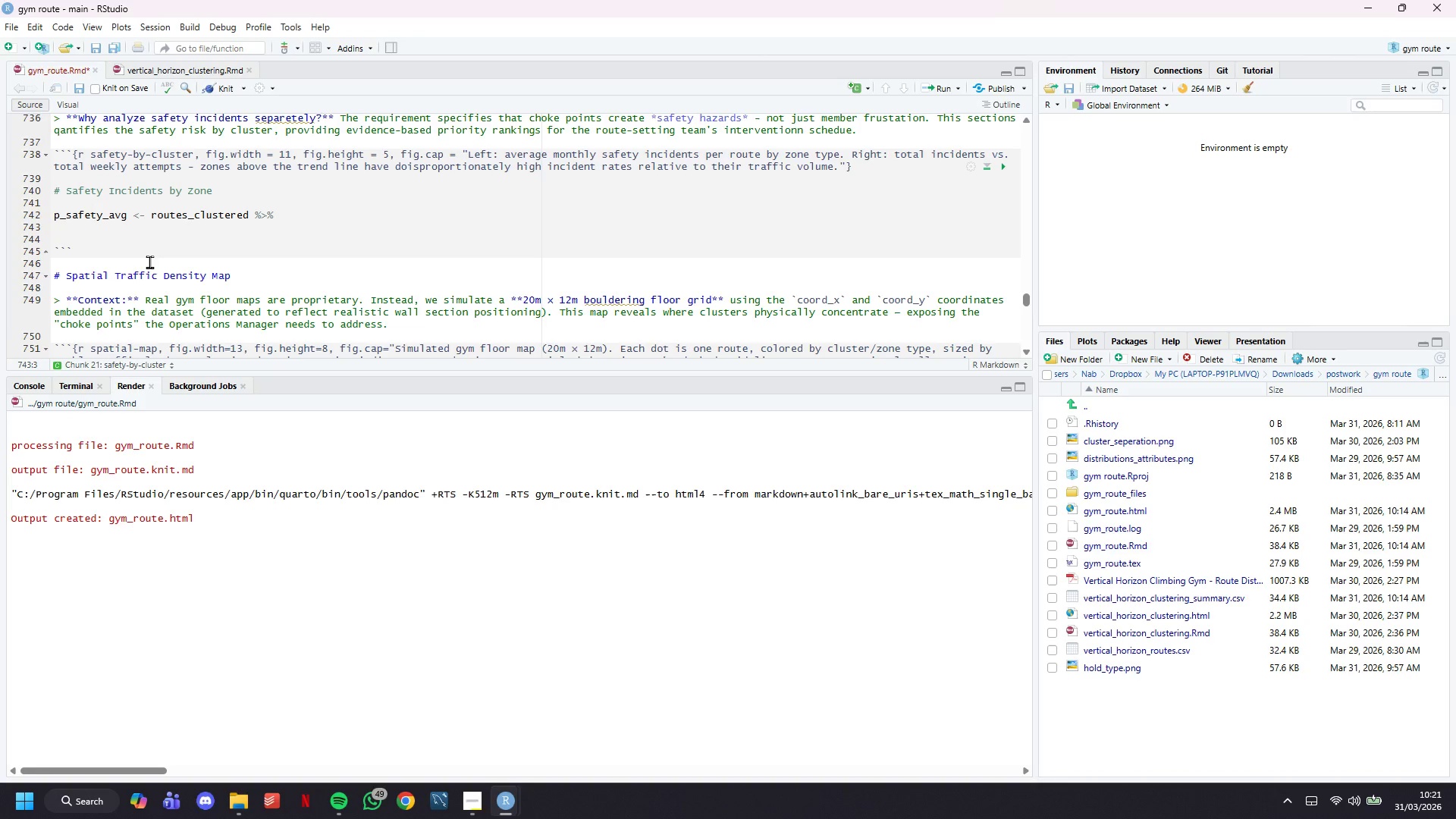 
type(group_by(zone_name)
 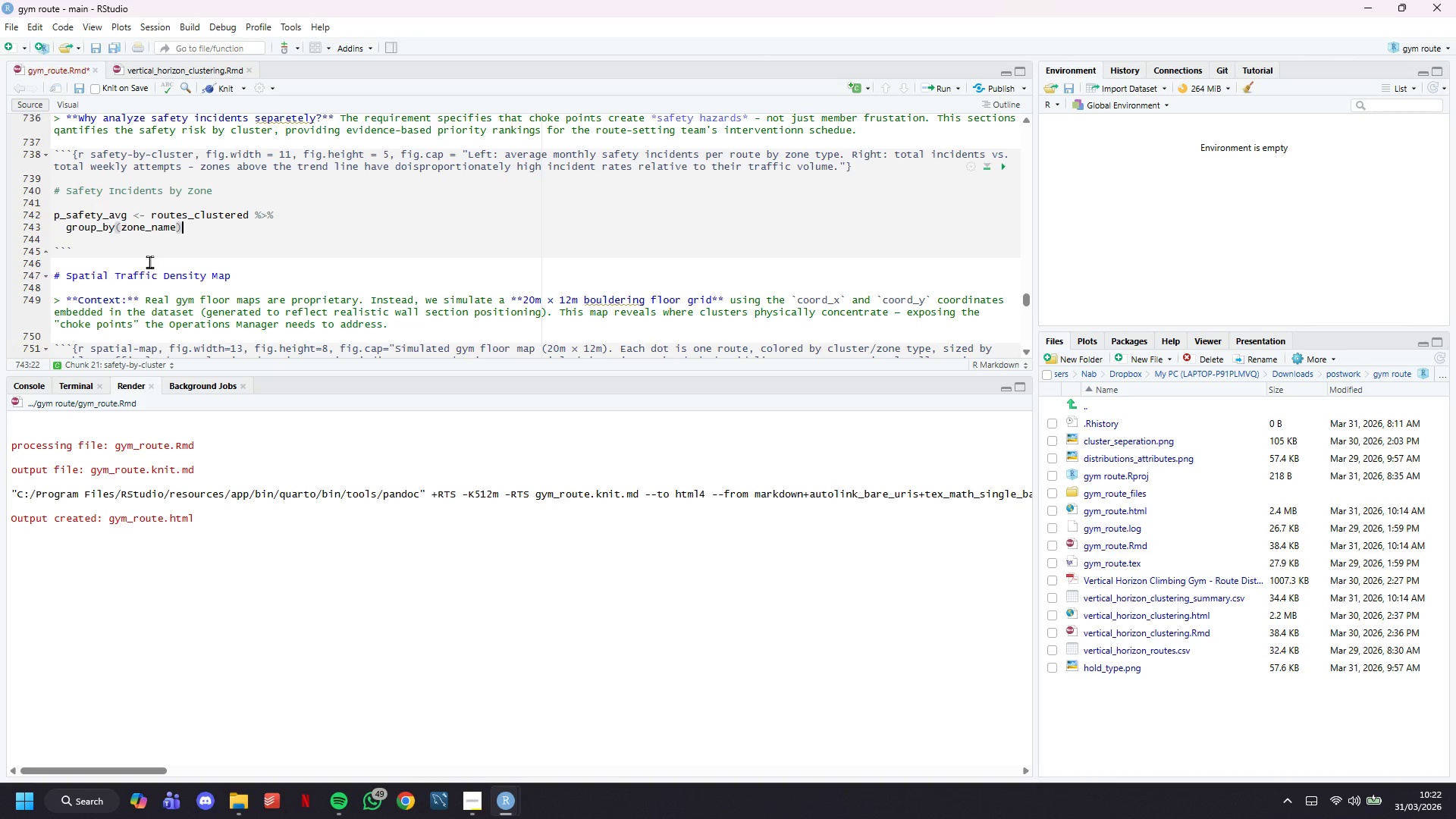 
 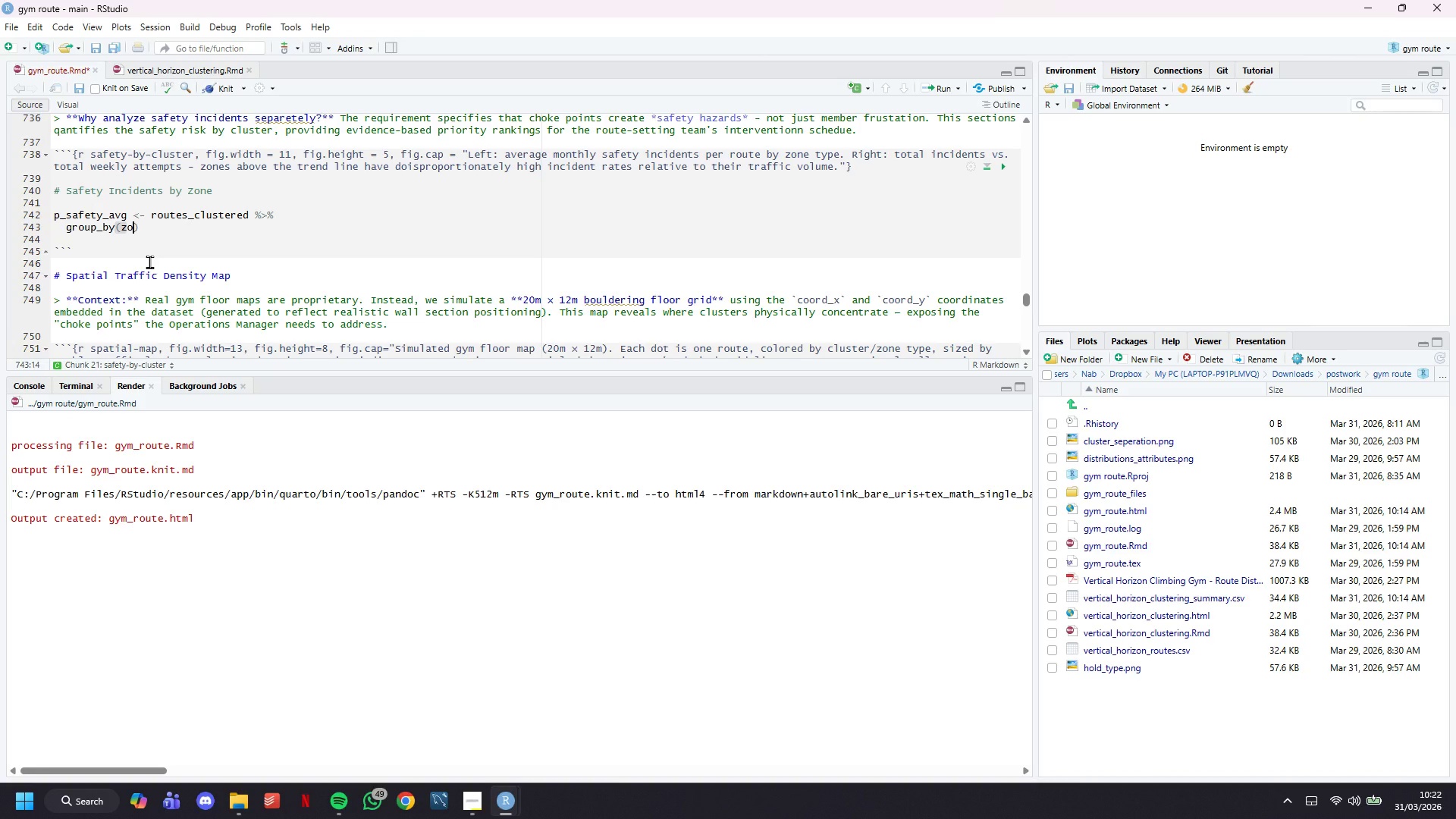 
key(ArrowRight)
 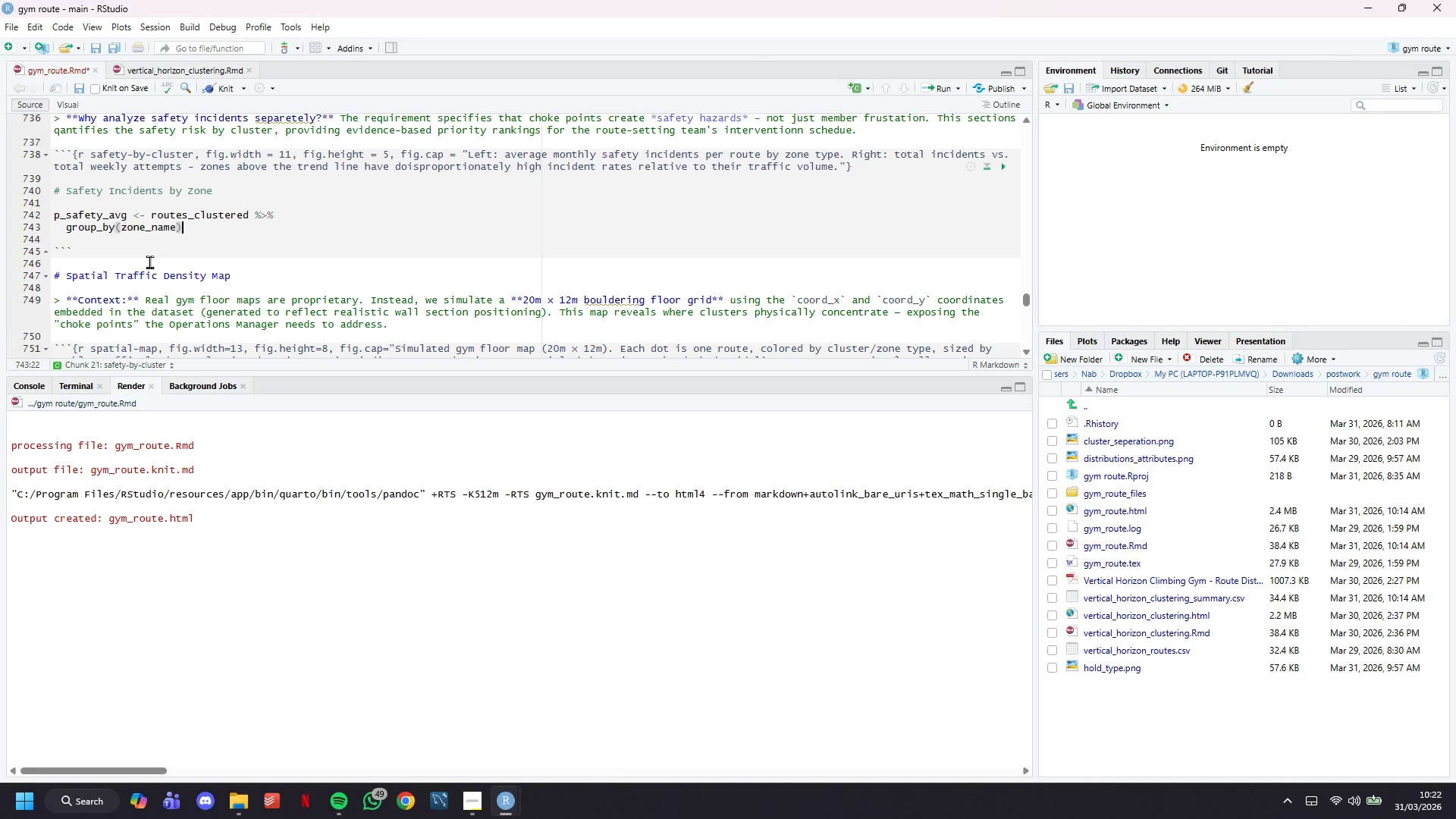 
key(Space)
 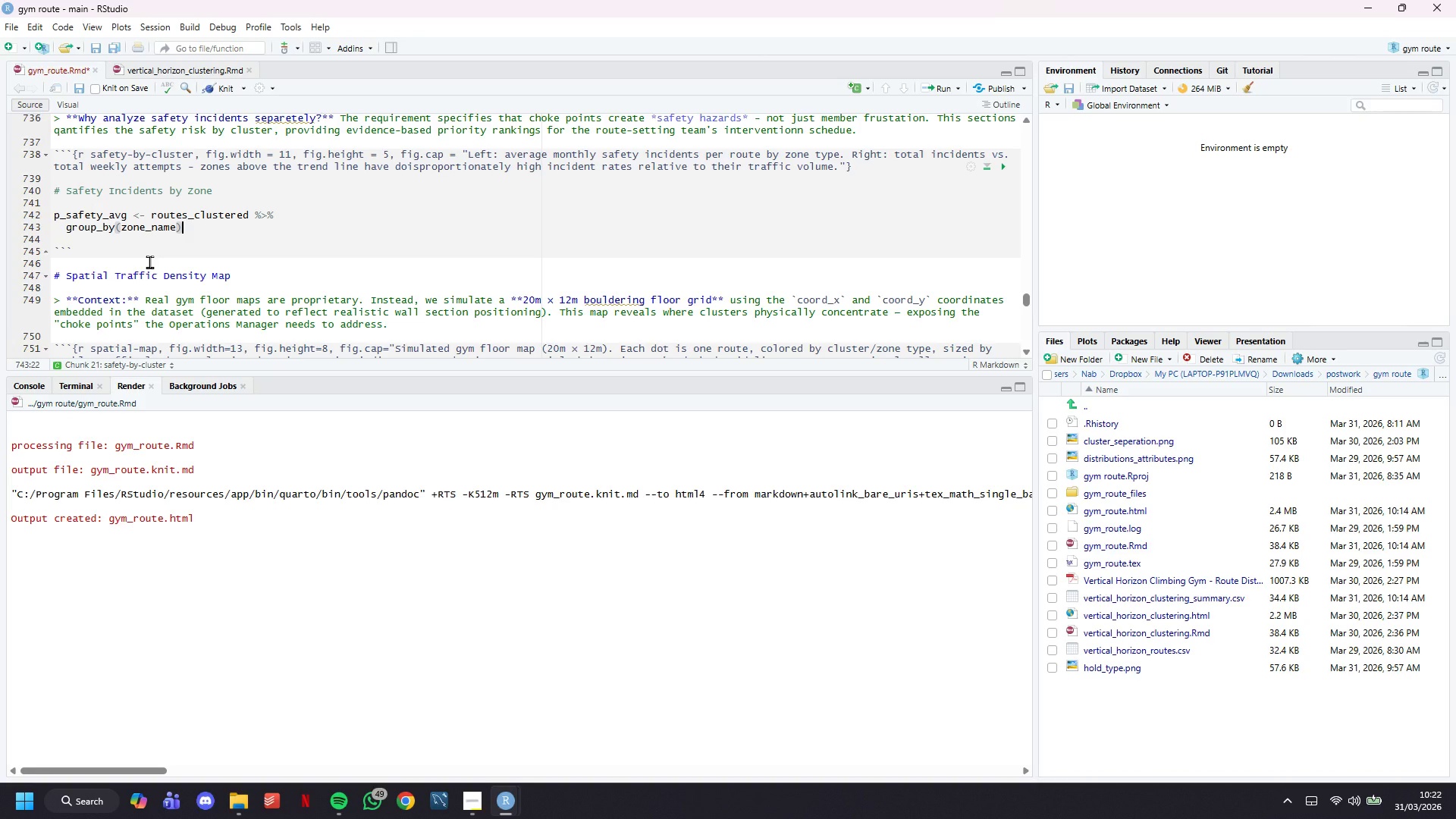 
key(Shift+5)
 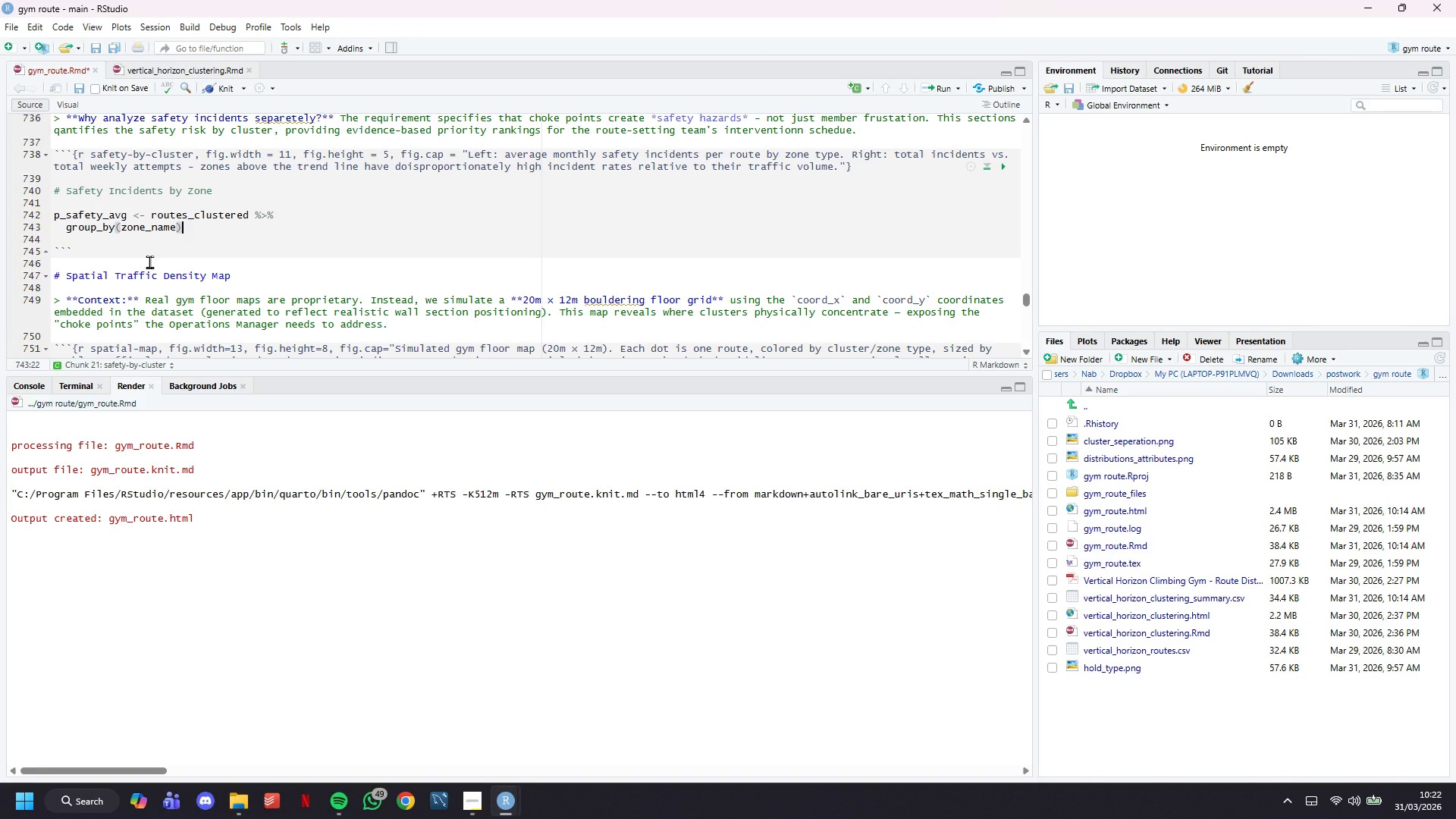 
key(Shift+Period)
 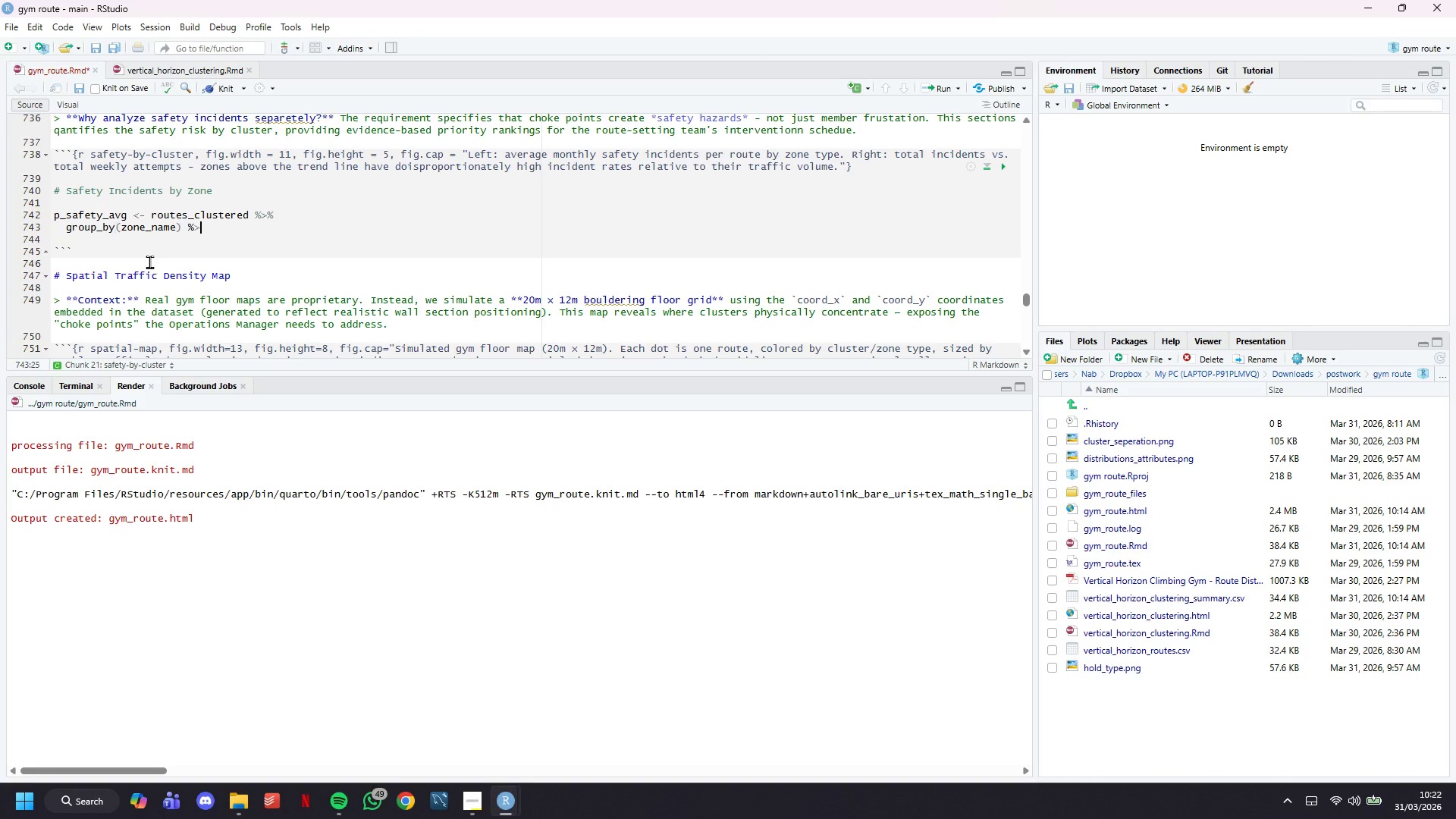 
key(Shift+5)
 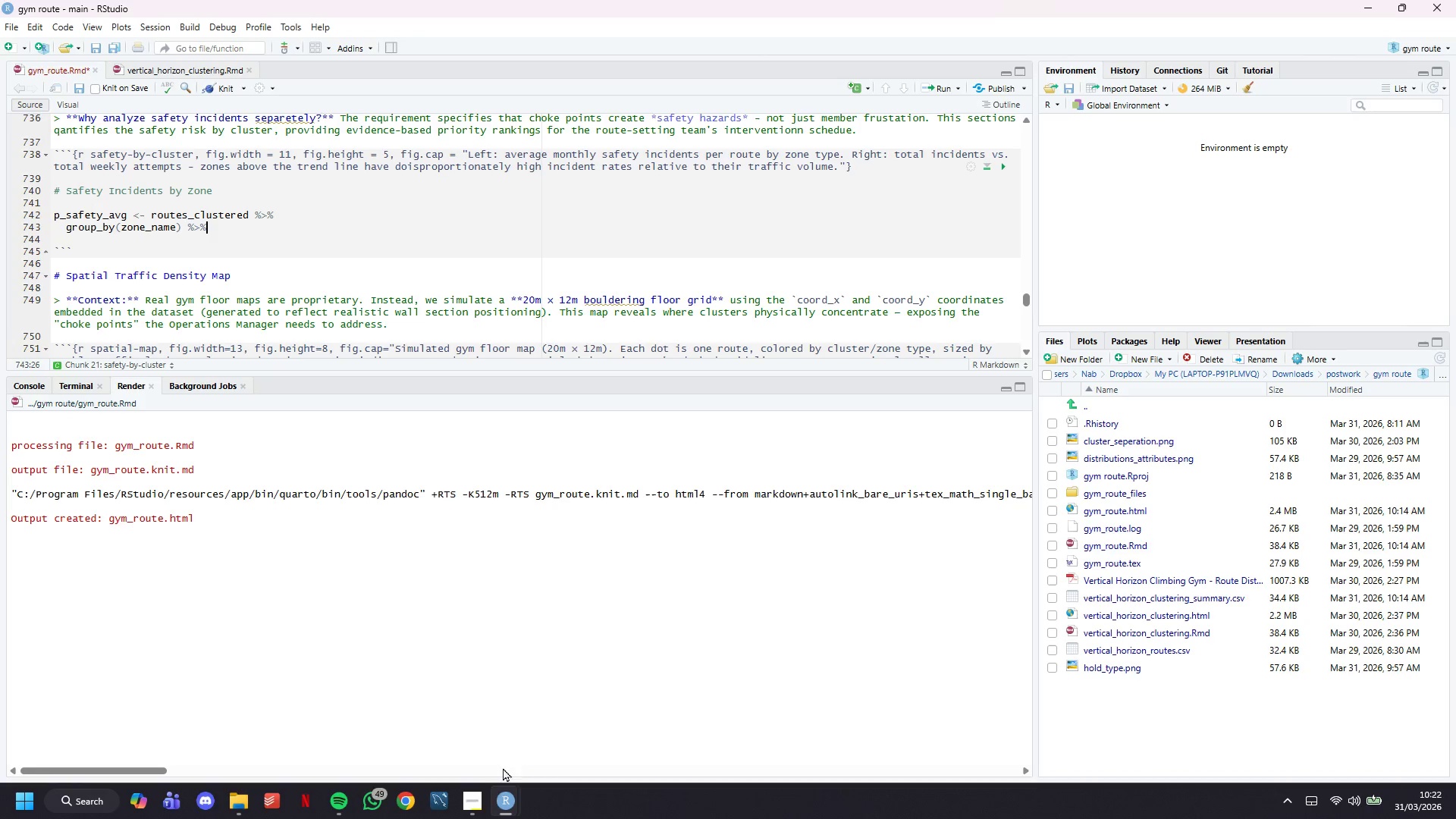 
left_click([468, 803])